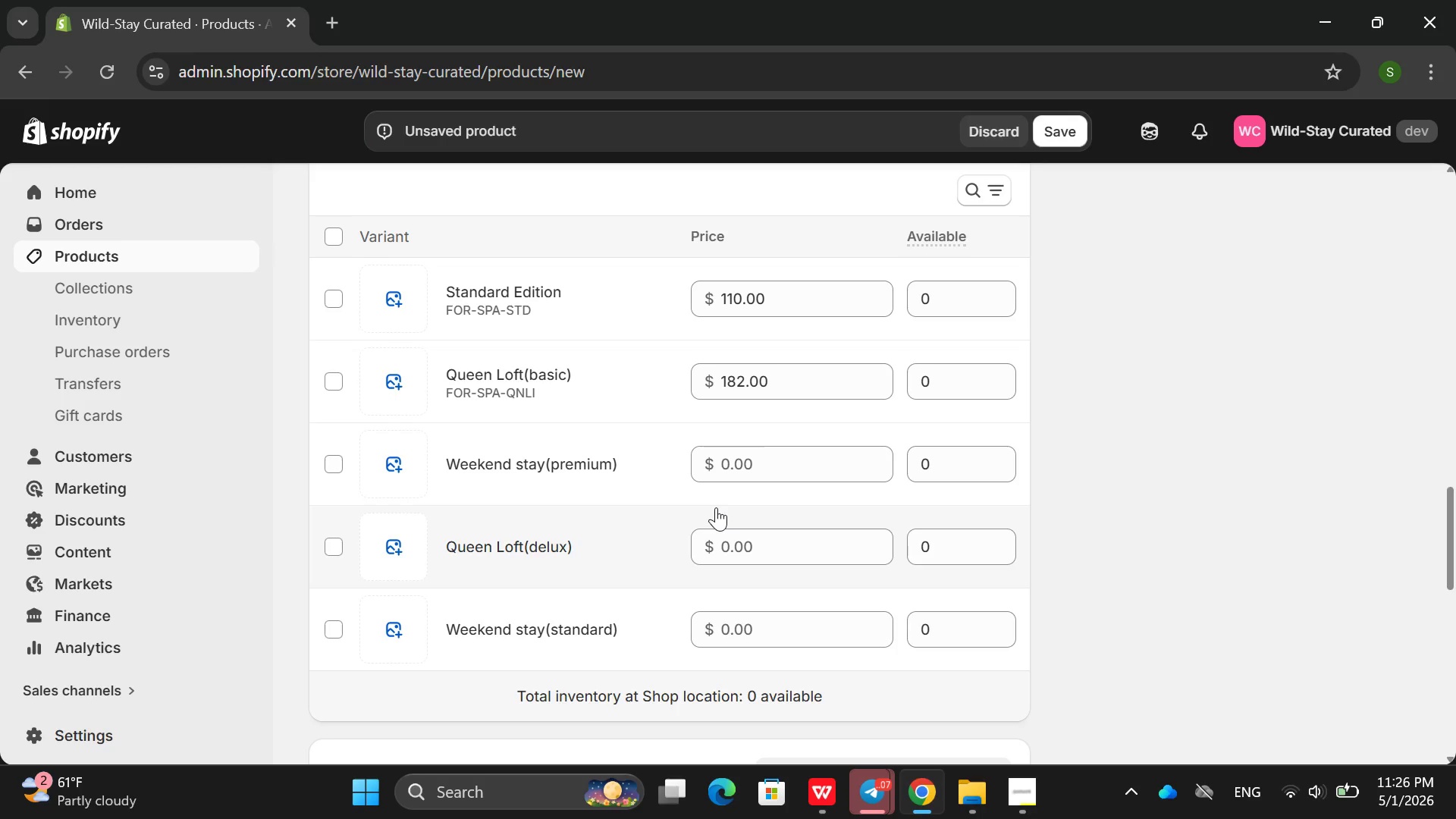 
hold_key(key=ArrowRight, duration=1.51)
 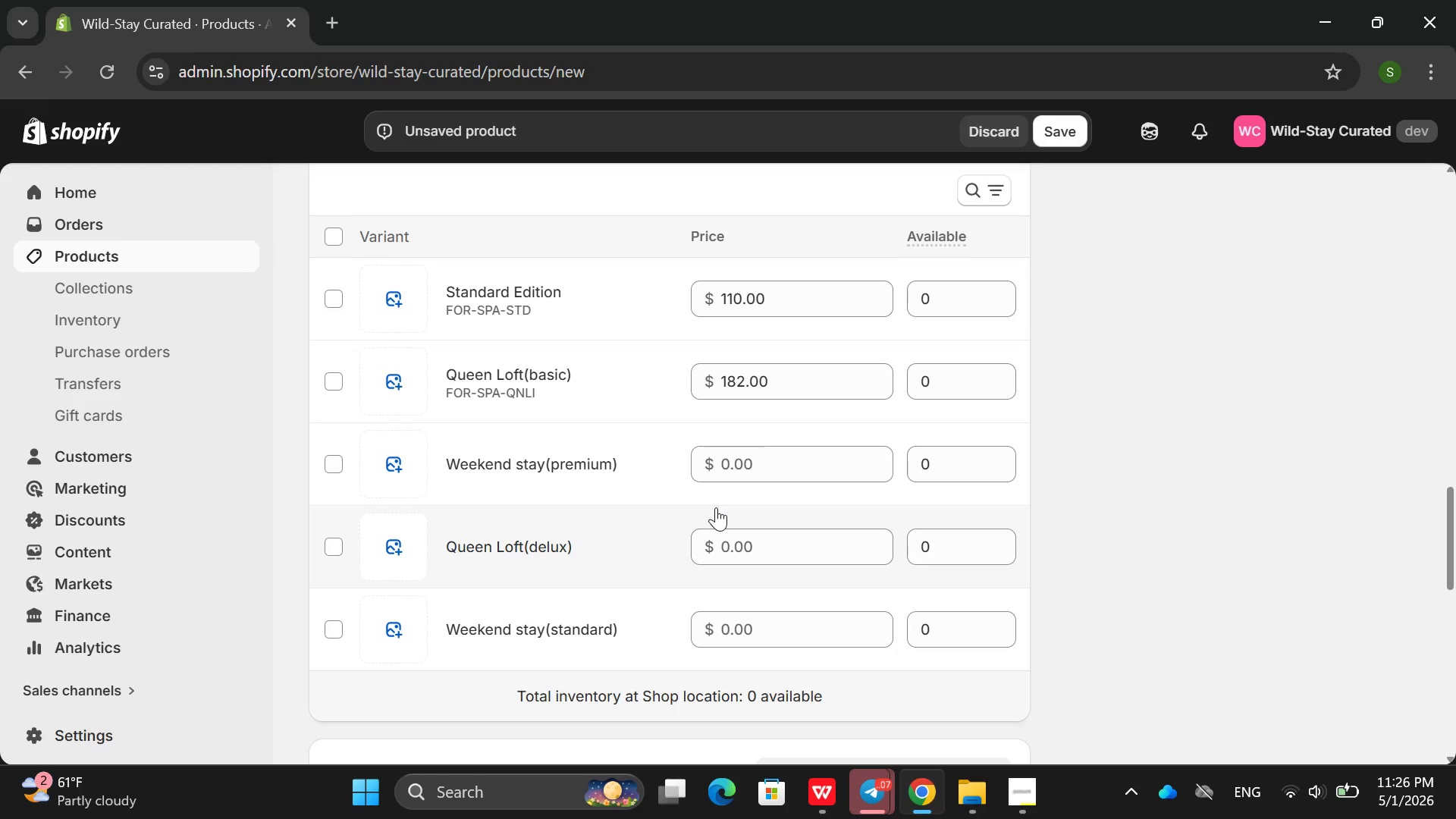 
hold_key(key=ArrowRight, duration=1.52)
 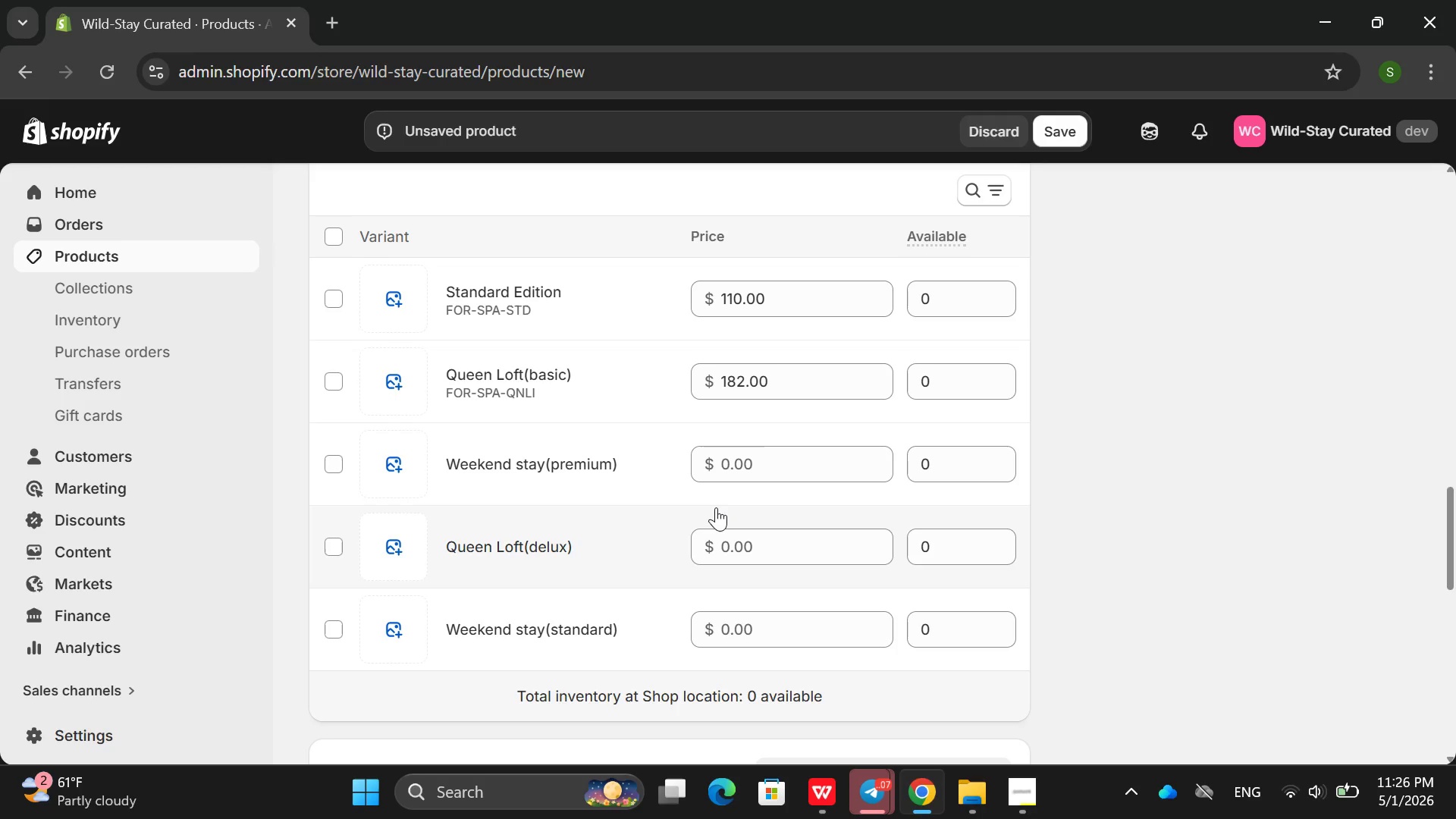 
hold_key(key=ArrowRight, duration=1.52)
 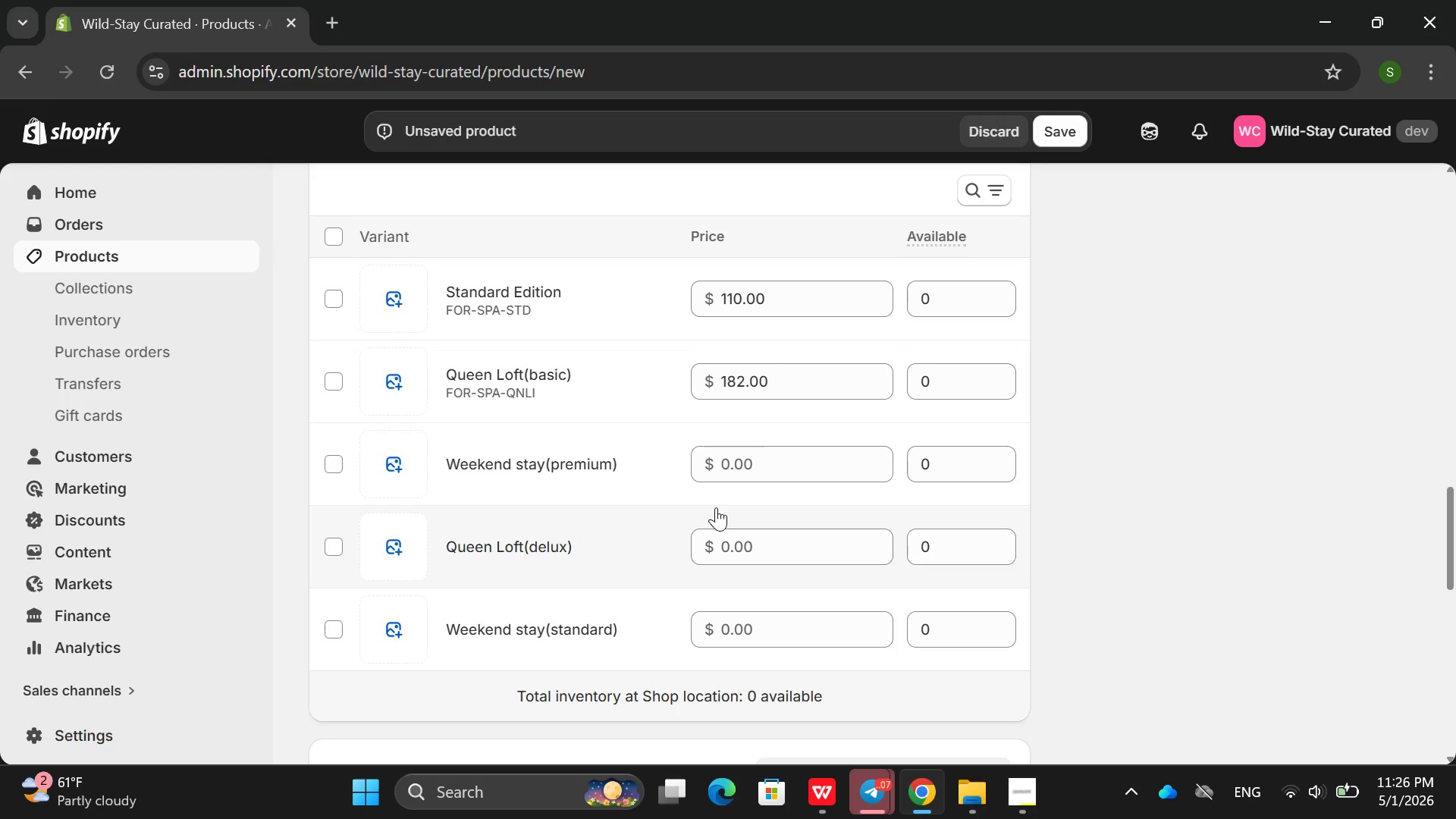 
hold_key(key=ArrowRight, duration=1.51)
 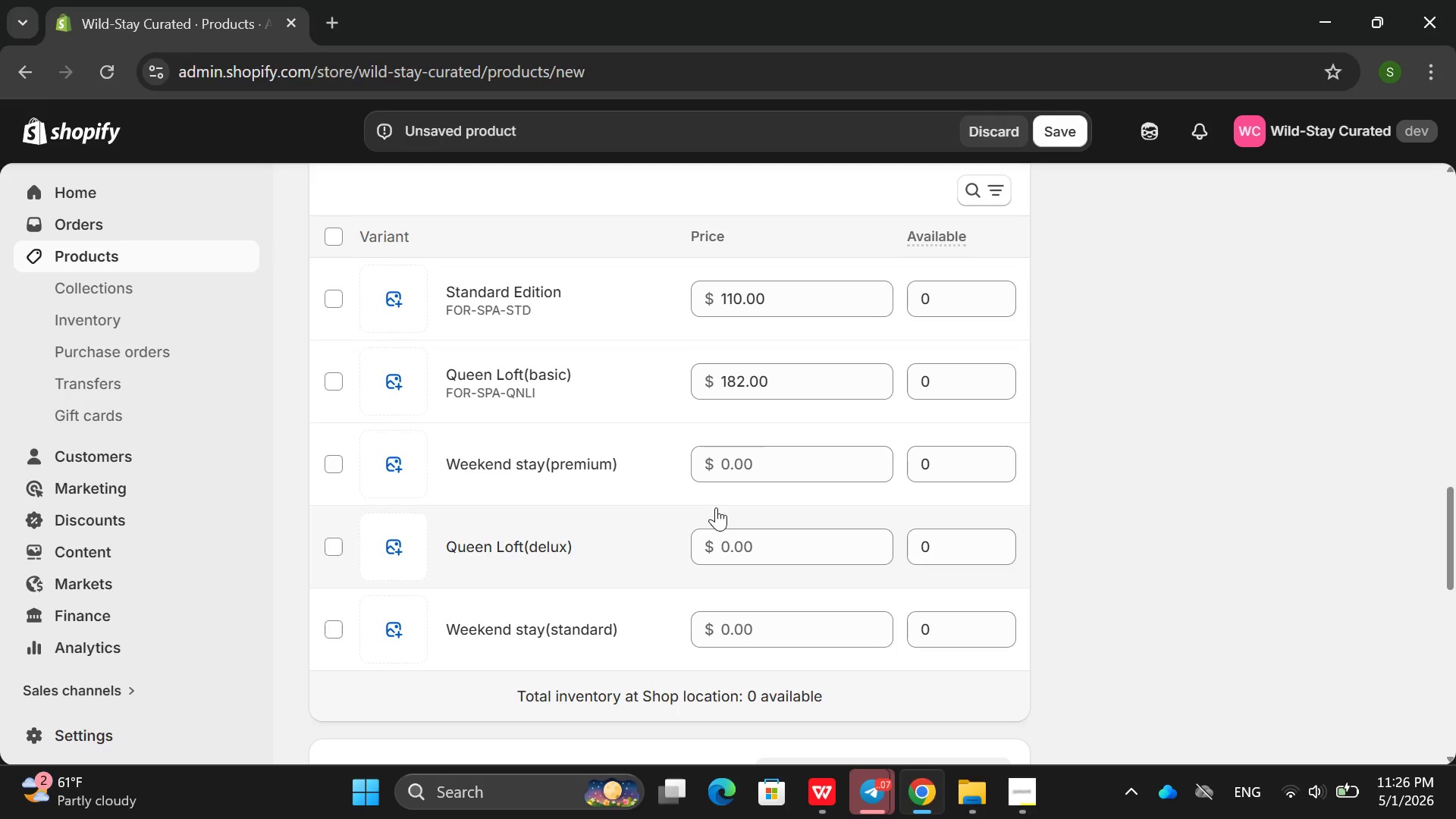 
hold_key(key=ArrowRight, duration=1.52)
 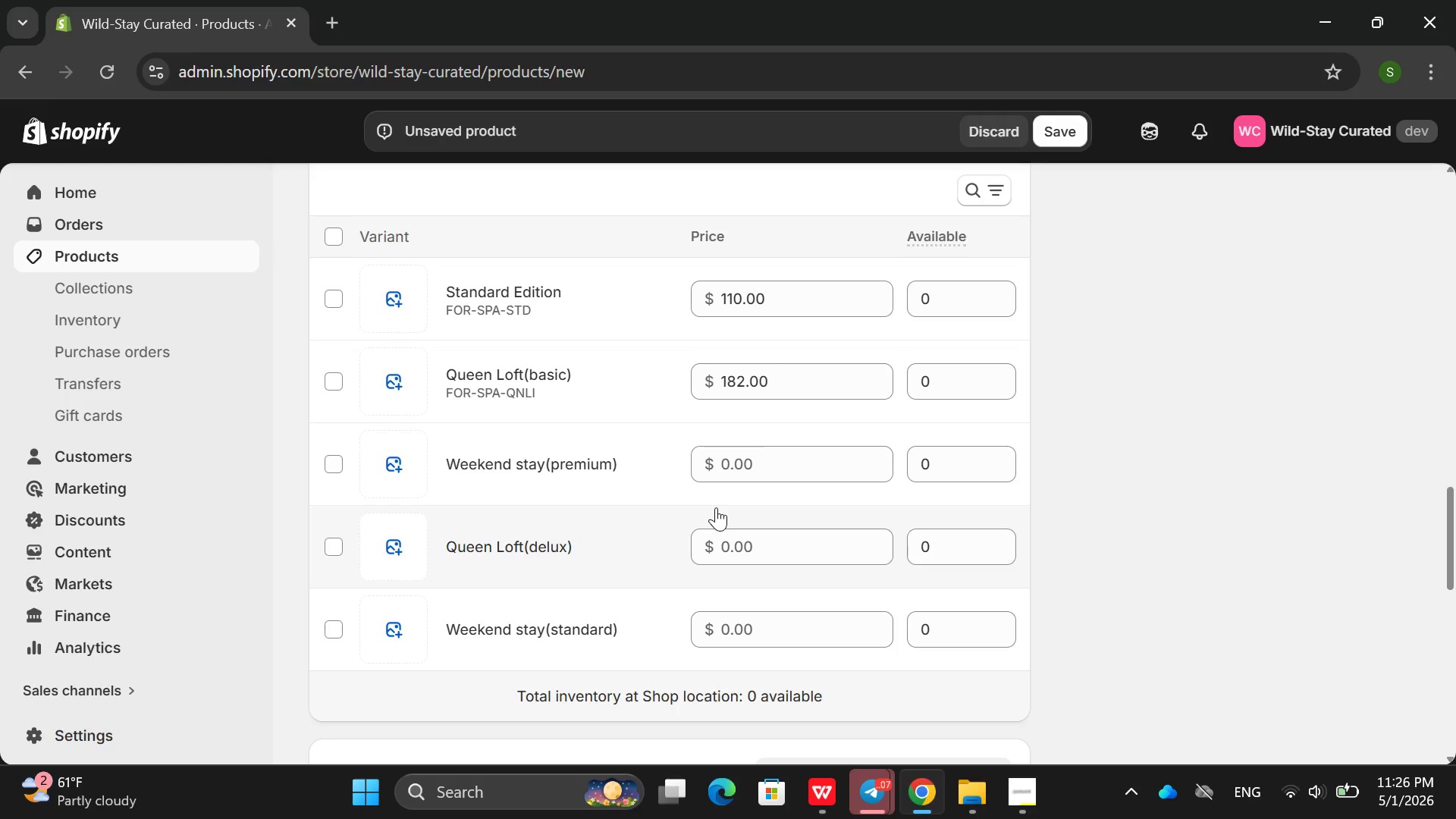 
hold_key(key=ArrowRight, duration=1.51)
 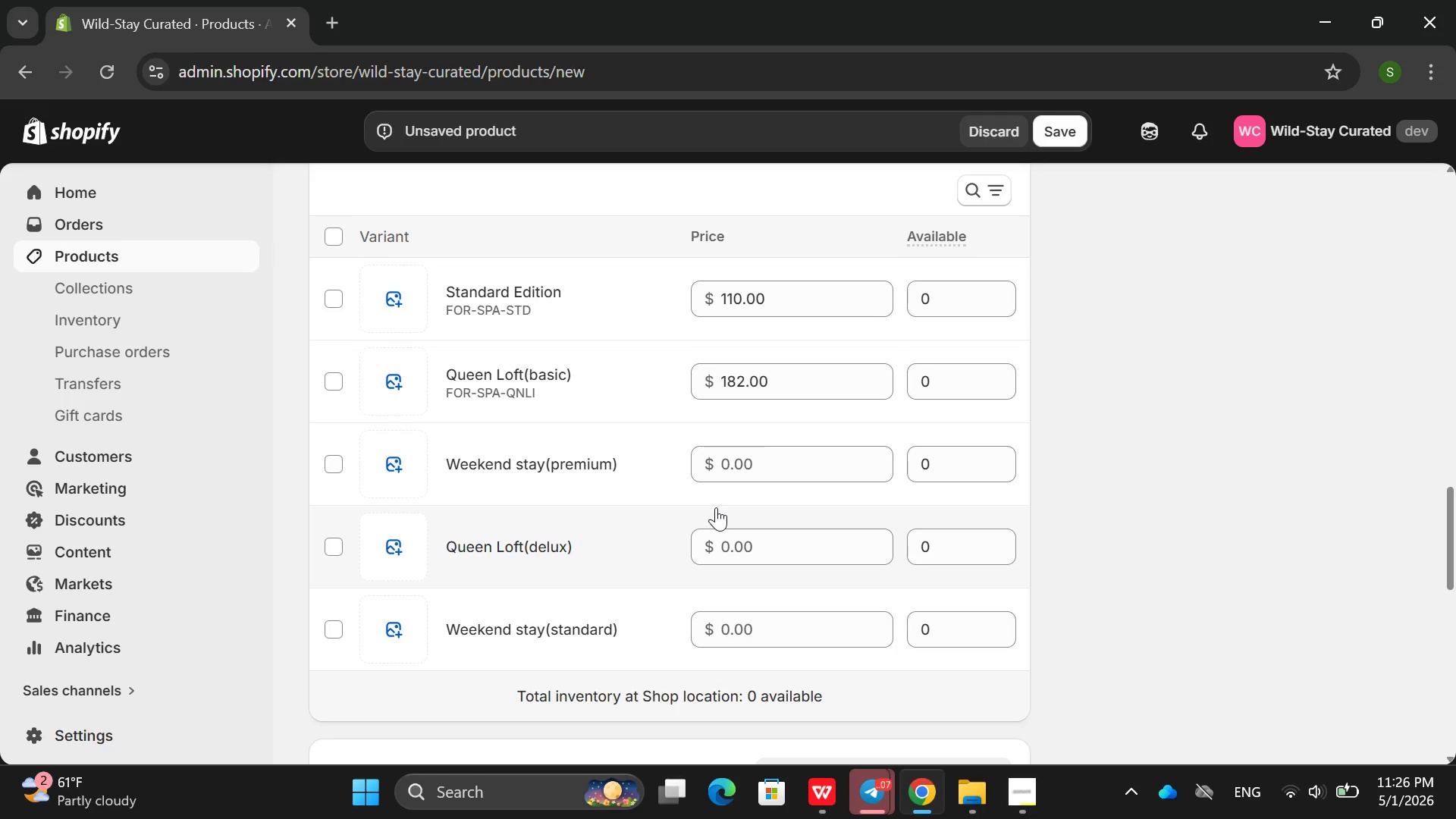 
hold_key(key=ArrowRight, duration=1.55)
 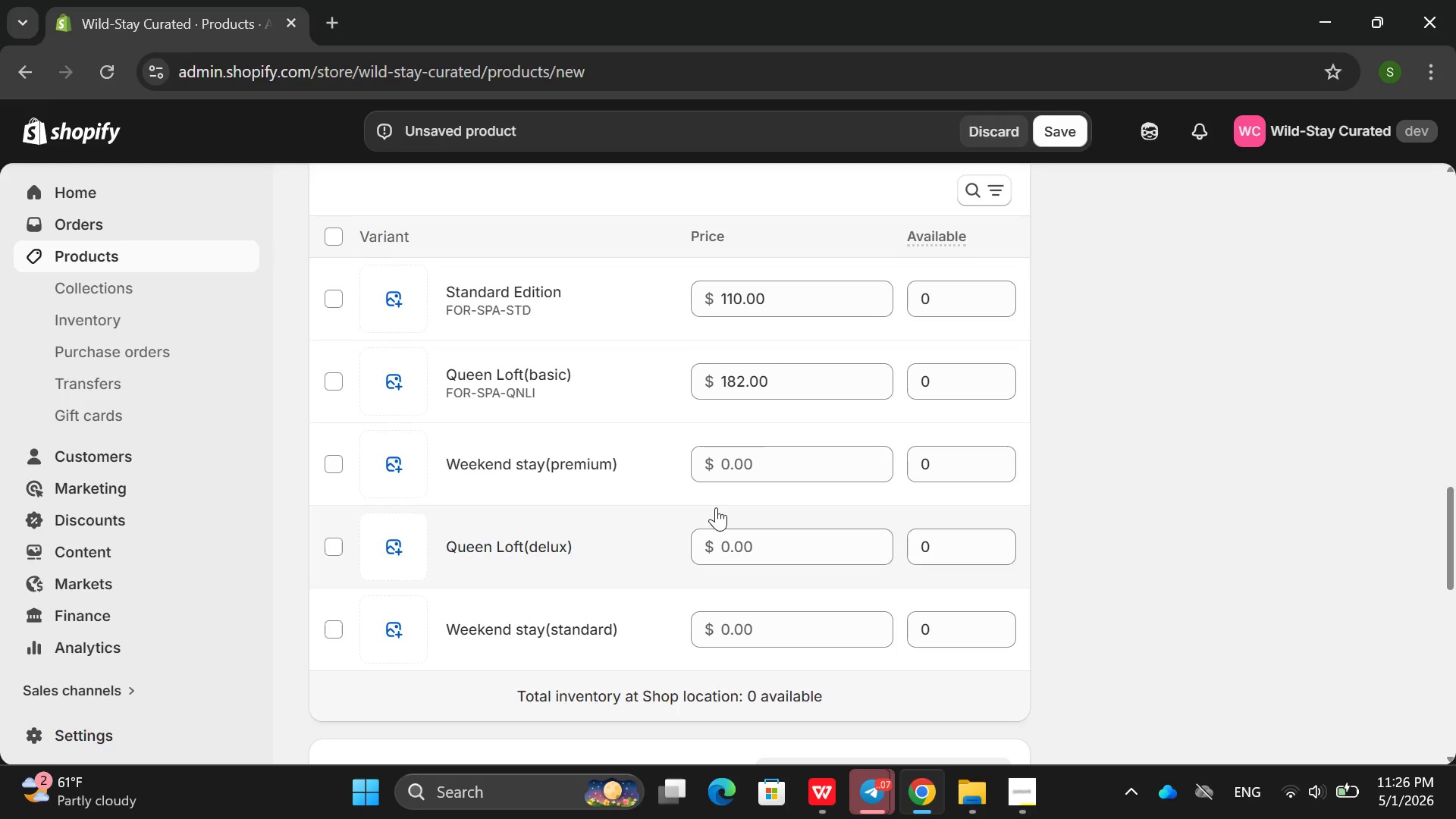 
hold_key(key=ArrowRight, duration=1.53)
 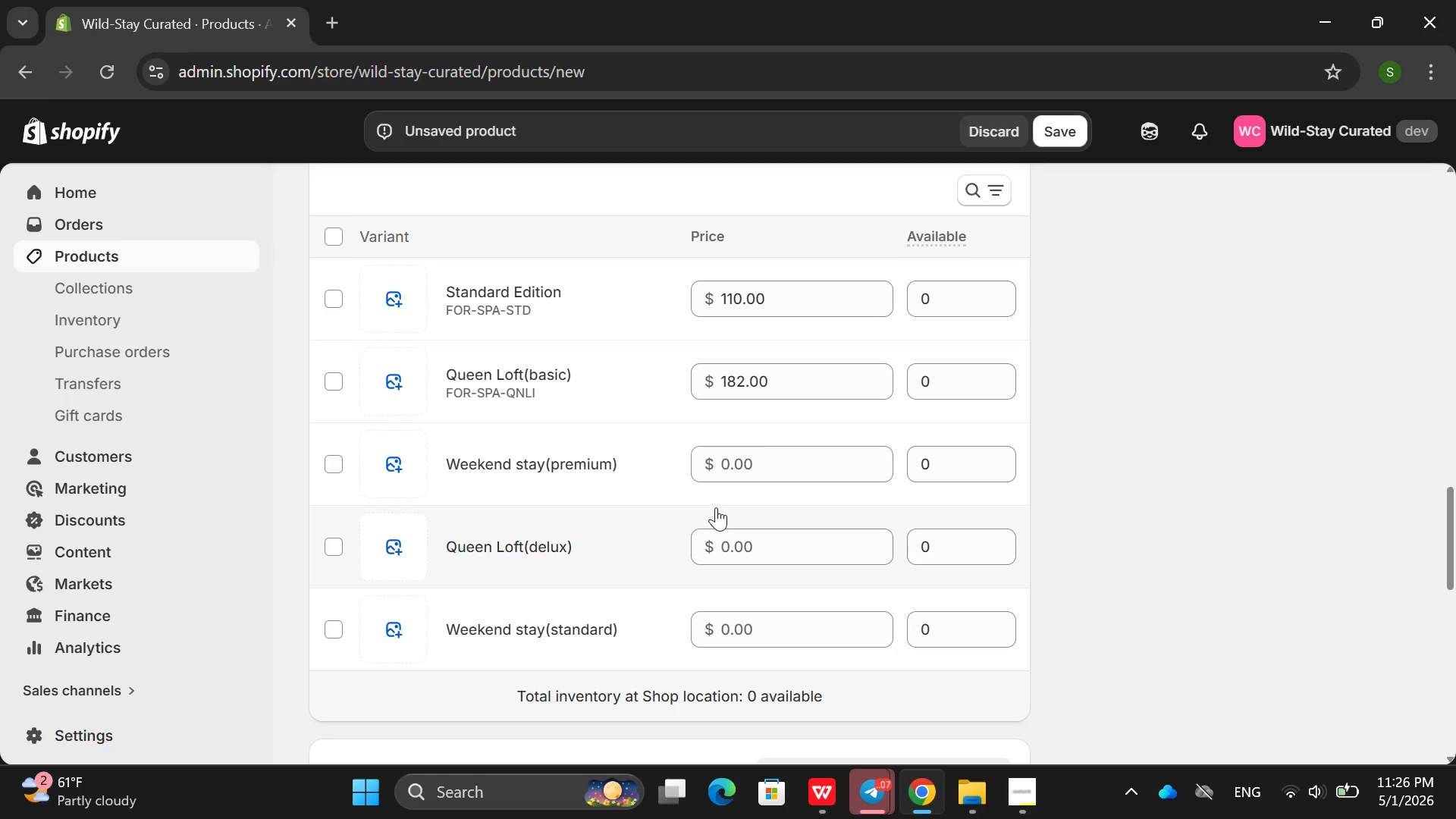 
hold_key(key=ArrowRight, duration=1.51)
 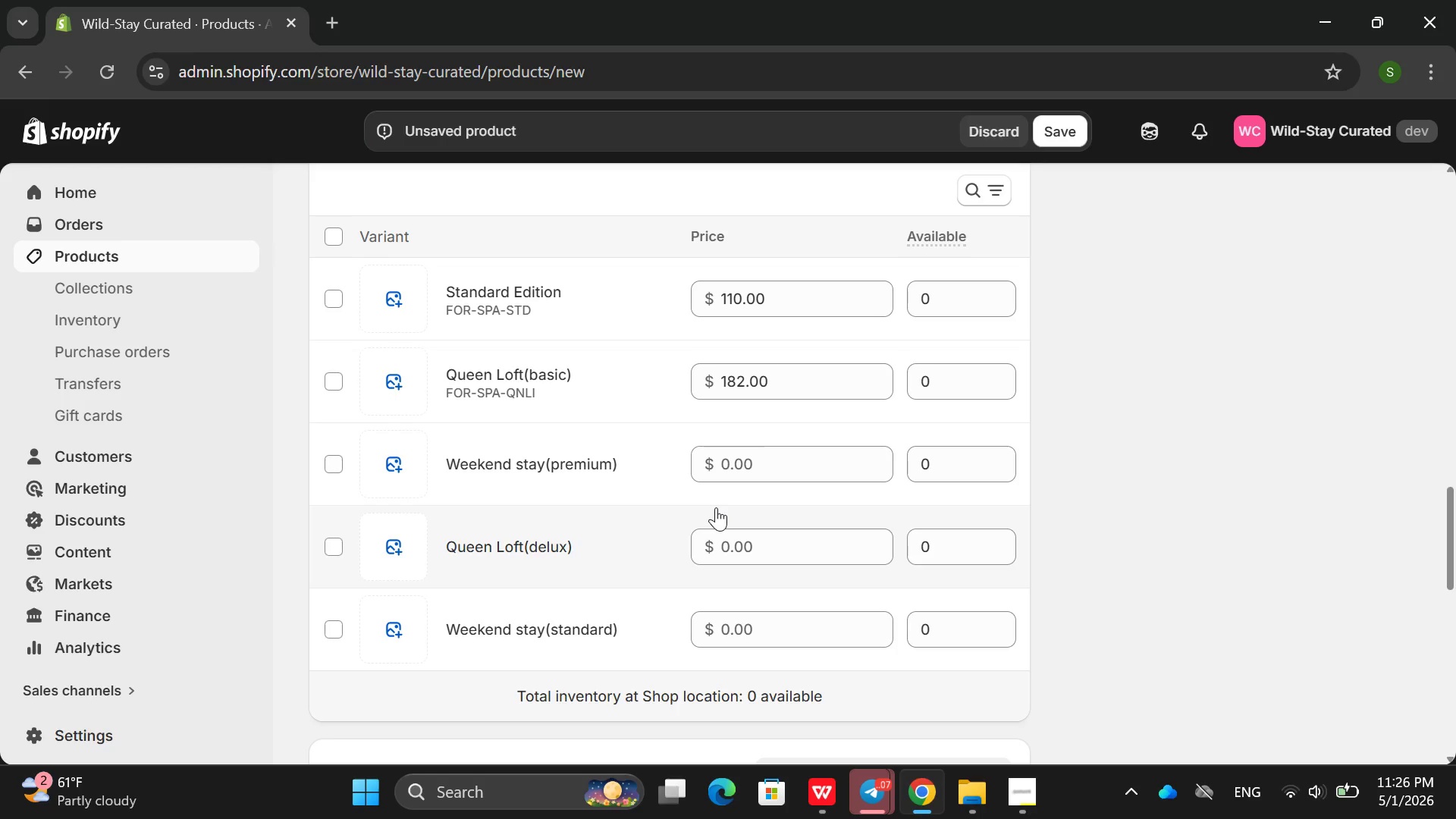 
hold_key(key=ArrowRight, duration=1.5)
 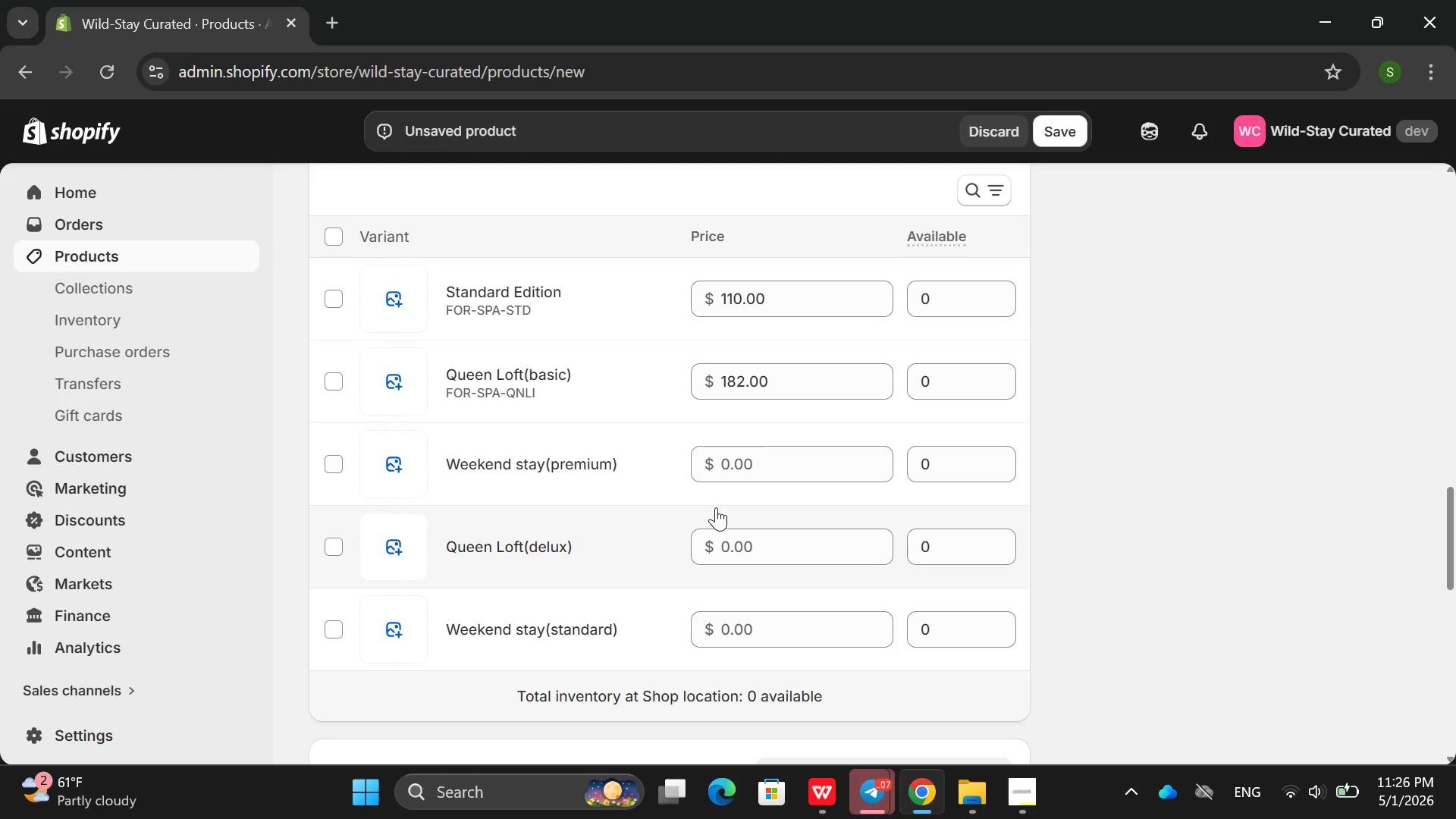 
hold_key(key=ArrowRight, duration=1.53)
 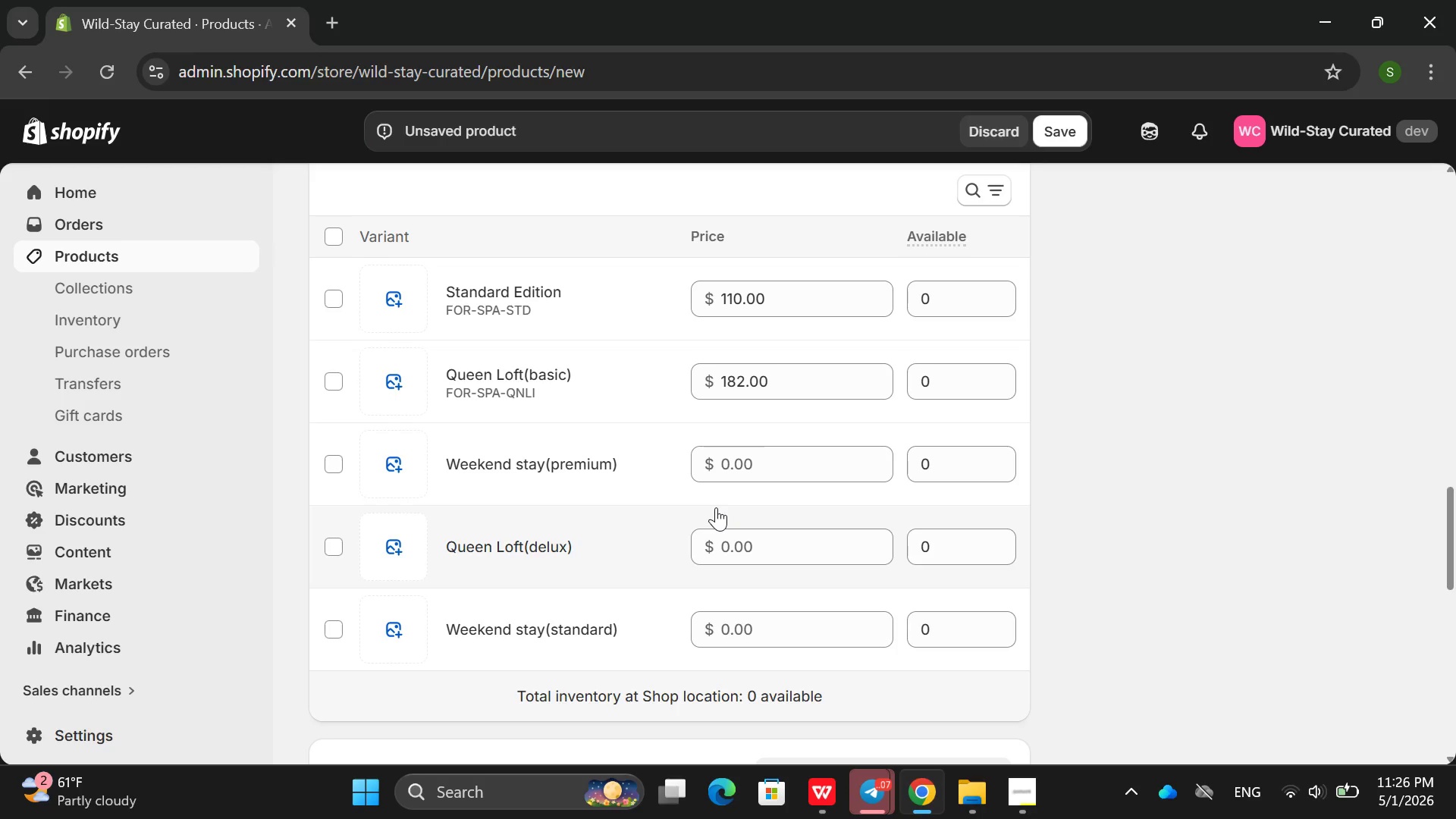 
hold_key(key=ArrowRight, duration=1.5)
 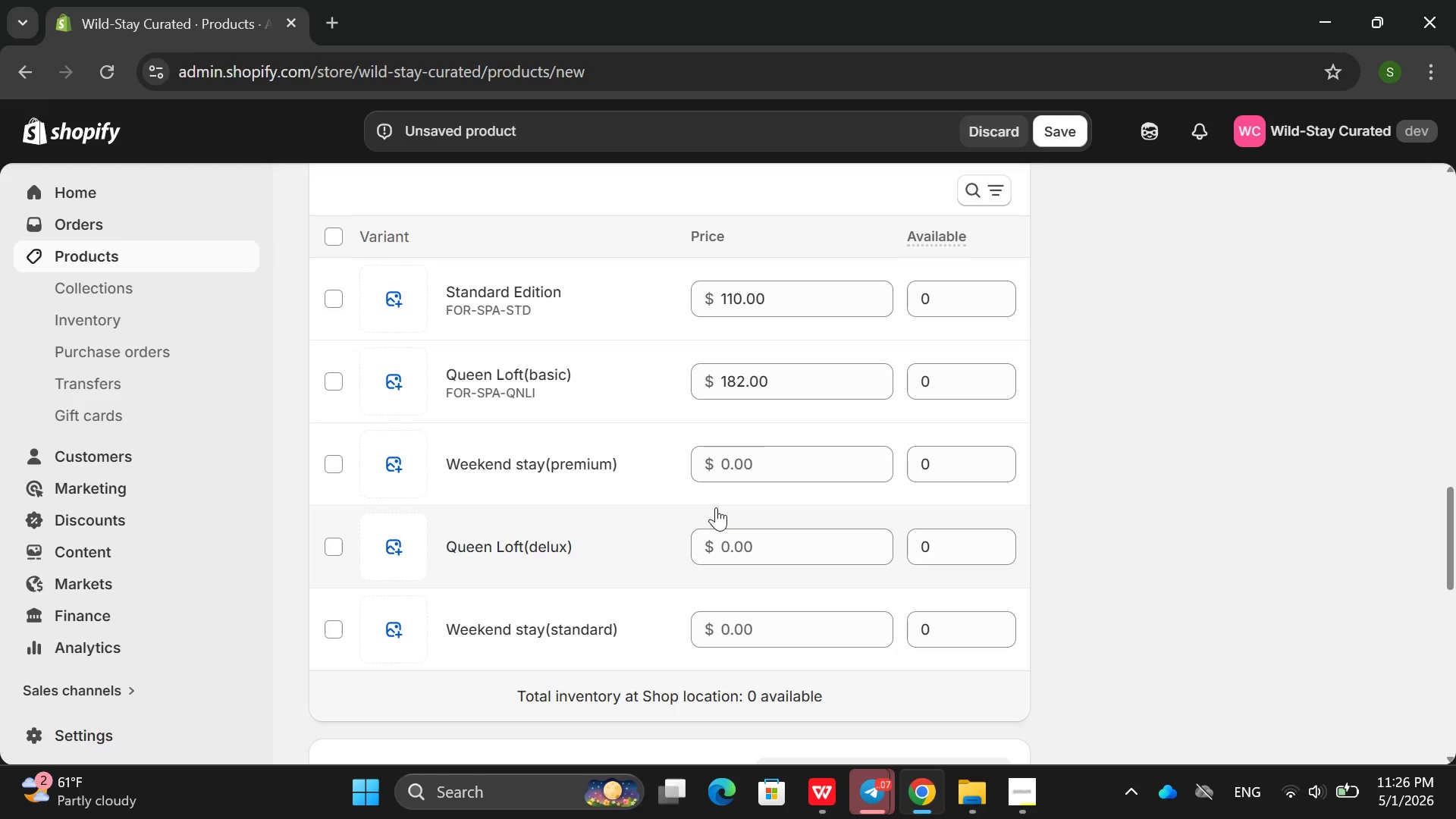 
hold_key(key=ArrowRight, duration=1.53)
 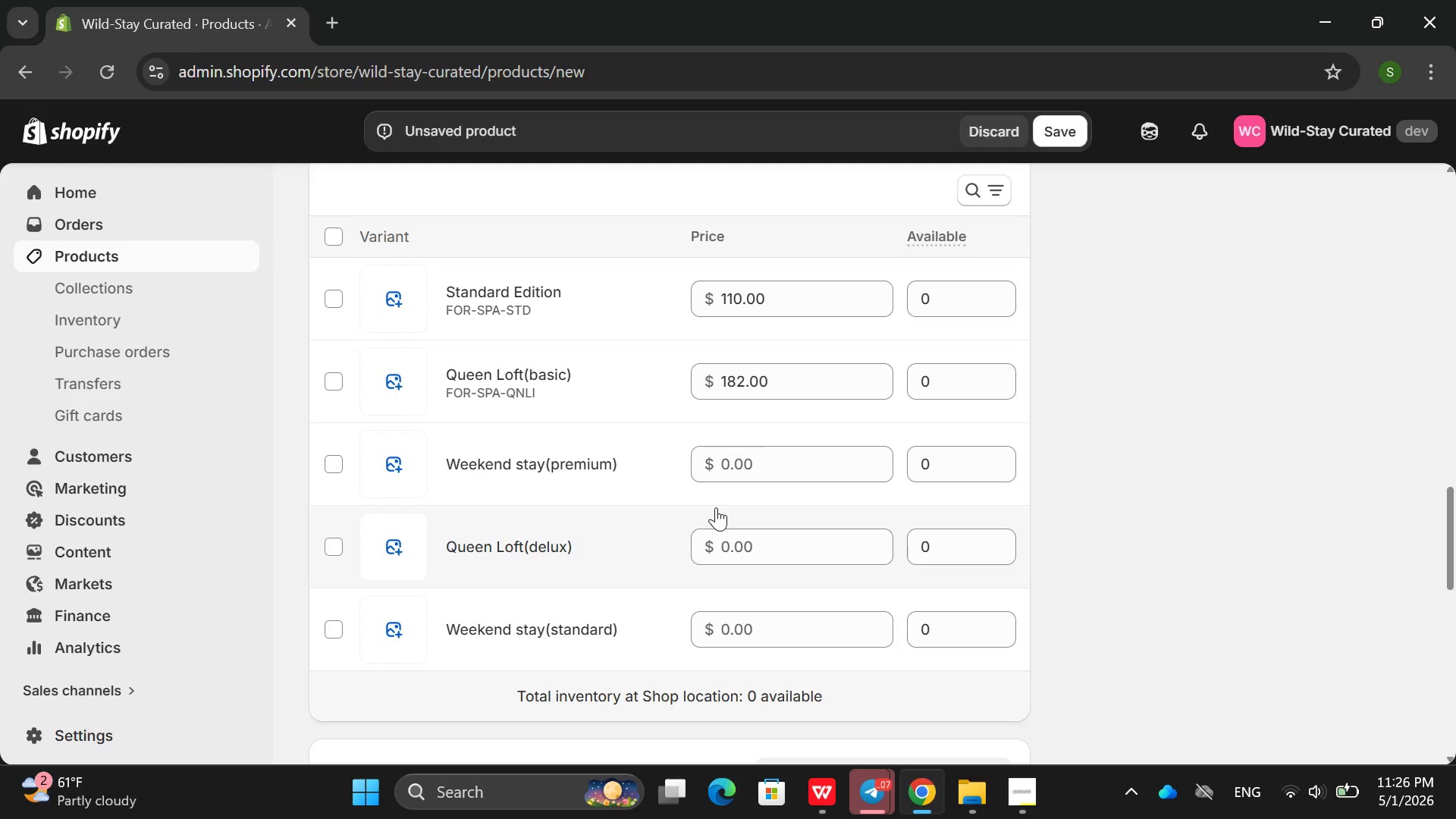 
hold_key(key=ArrowRight, duration=1.51)
 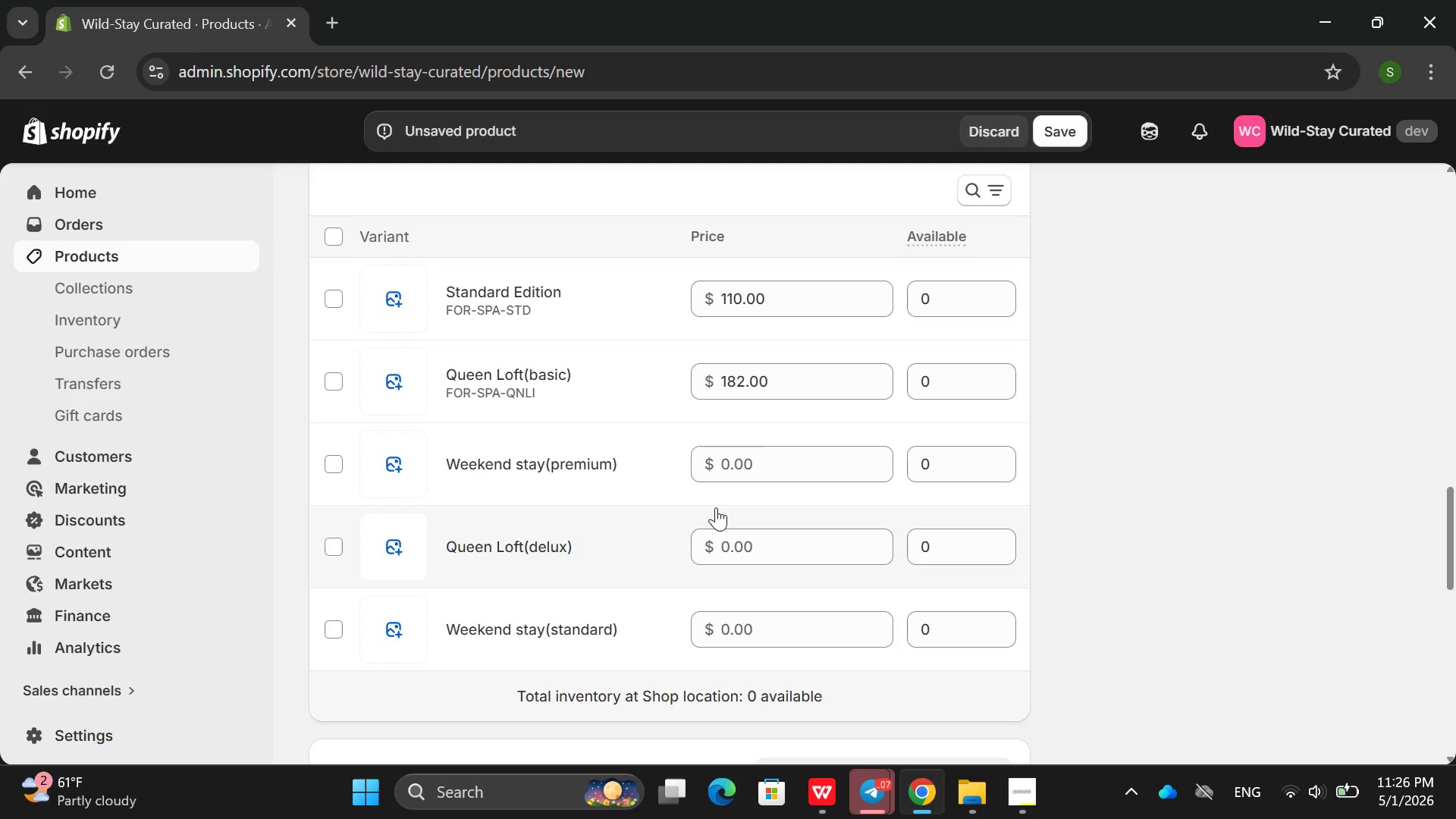 
hold_key(key=ArrowRight, duration=1.52)
 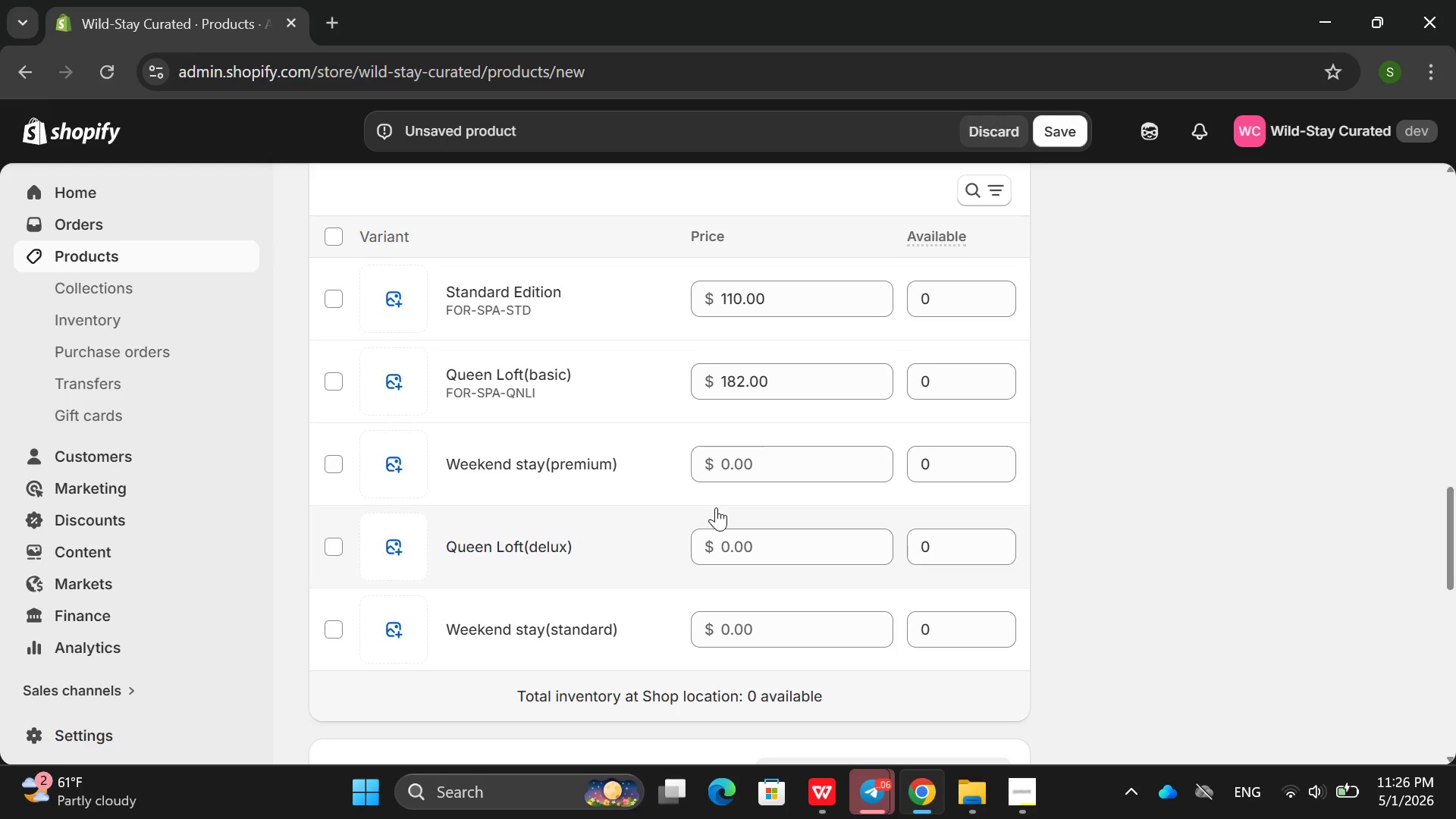 
hold_key(key=ArrowRight, duration=1.52)
 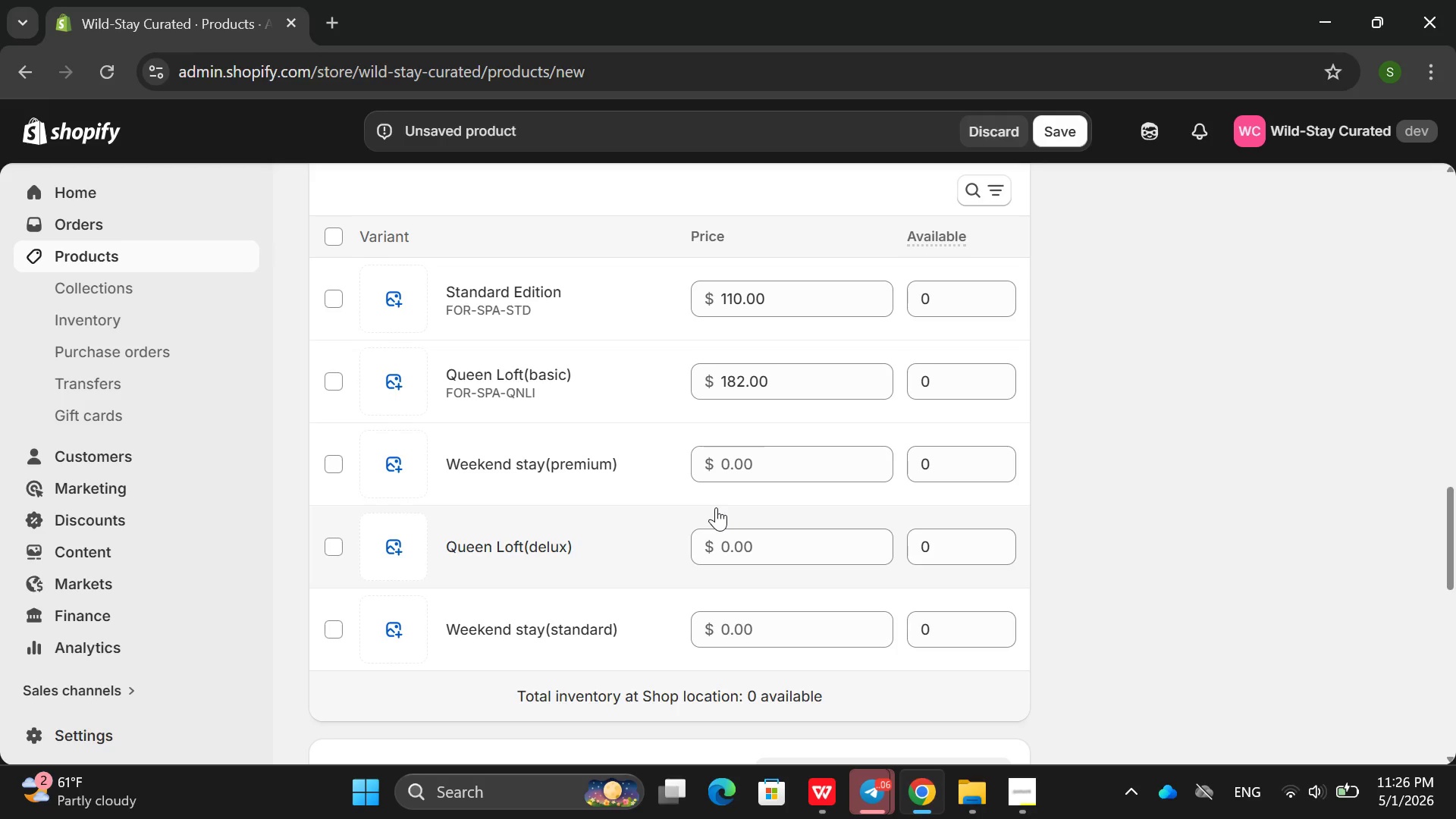 
hold_key(key=ArrowRight, duration=1.51)
 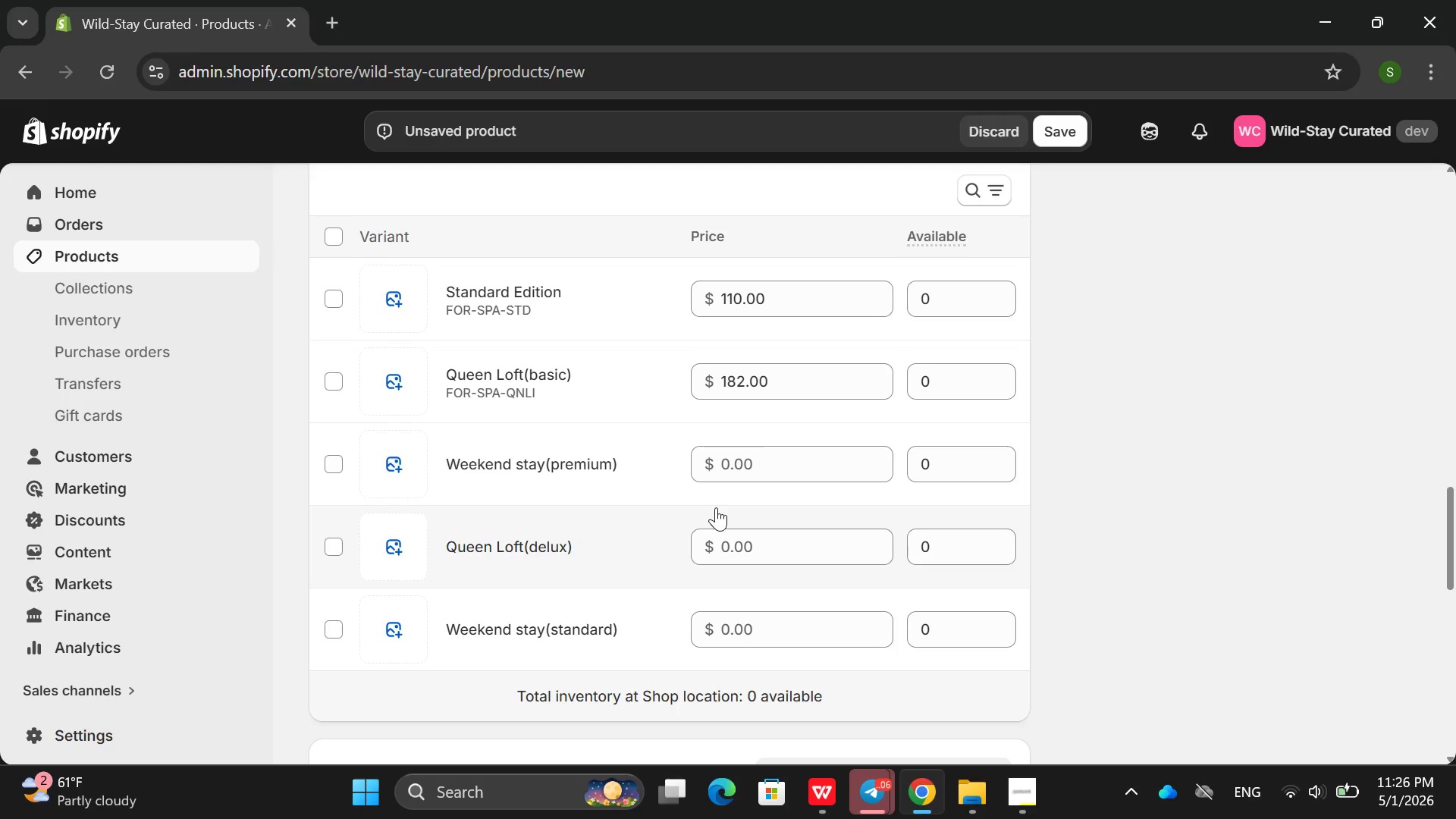 
hold_key(key=ArrowRight, duration=1.52)
 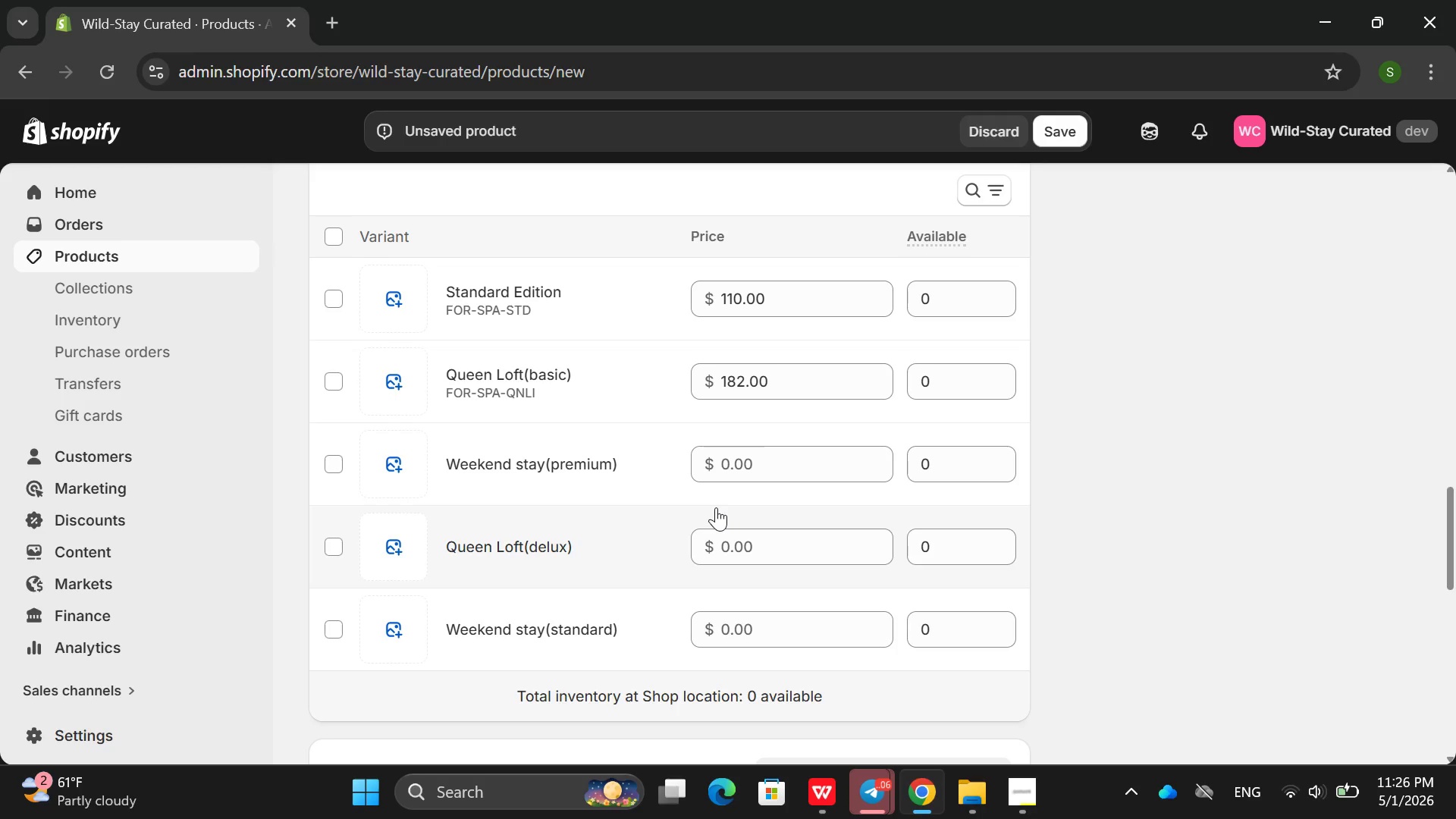 
hold_key(key=ArrowRight, duration=1.51)
 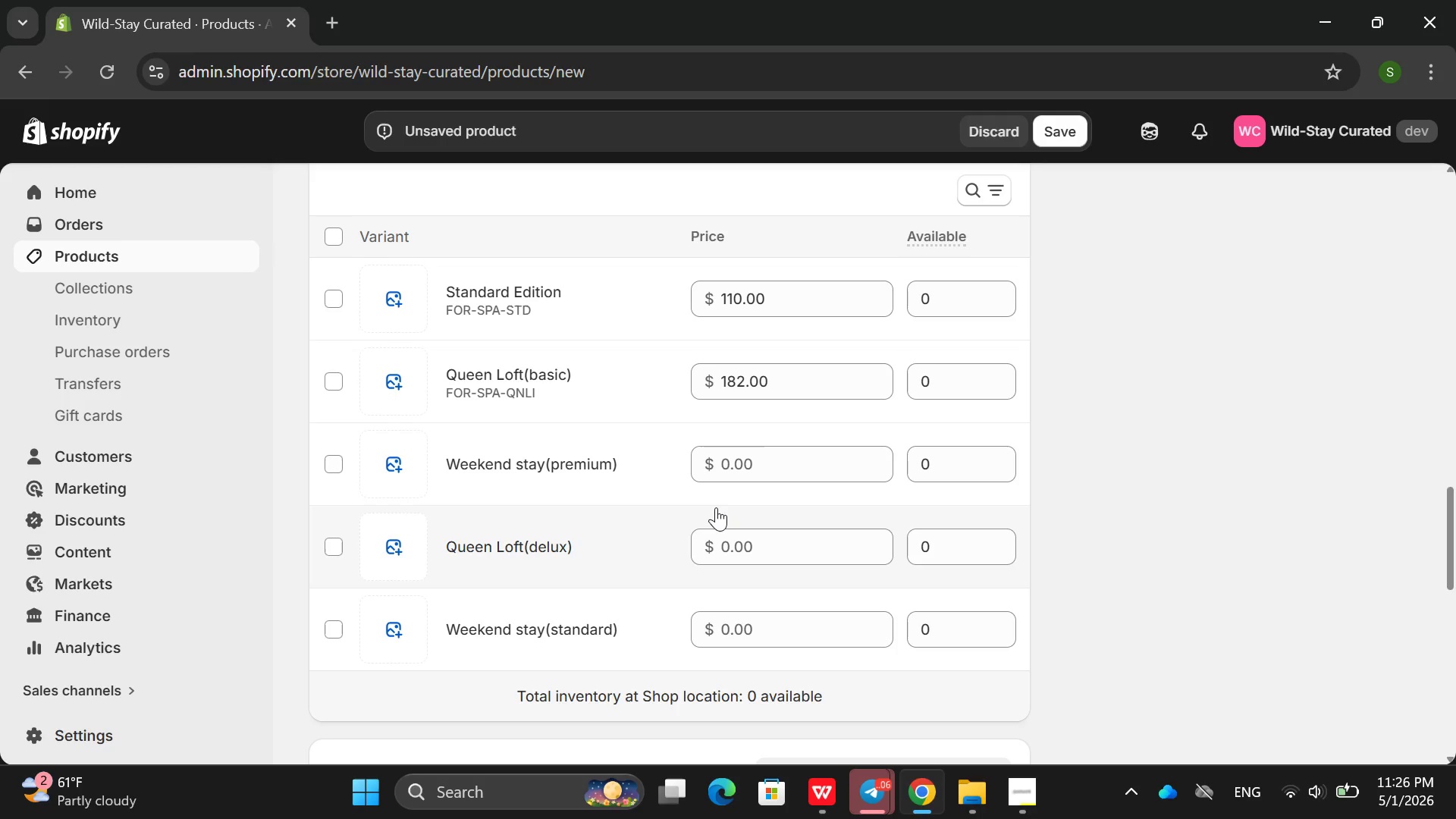 
hold_key(key=ArrowRight, duration=1.52)
 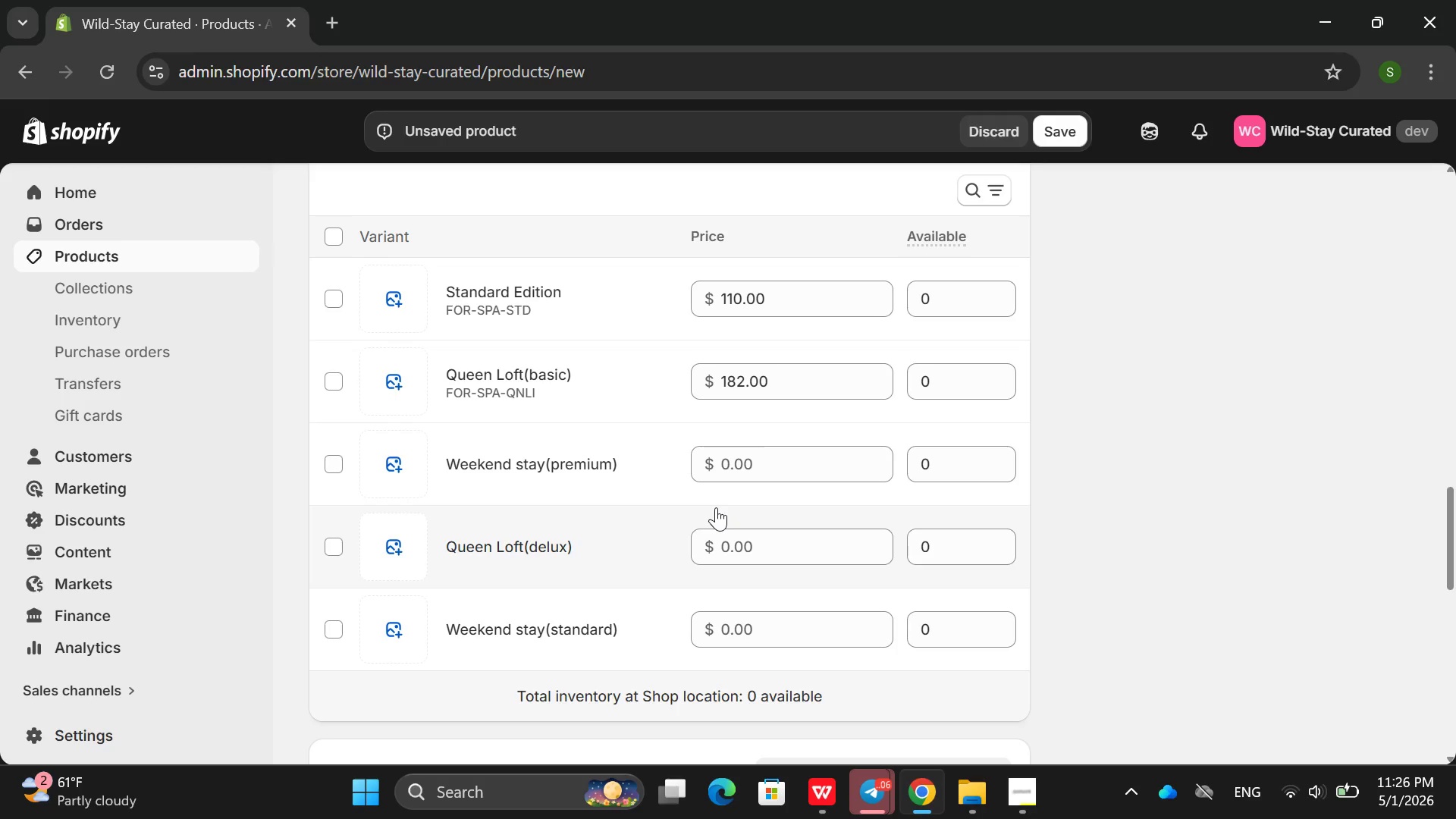 
hold_key(key=ArrowRight, duration=1.52)
 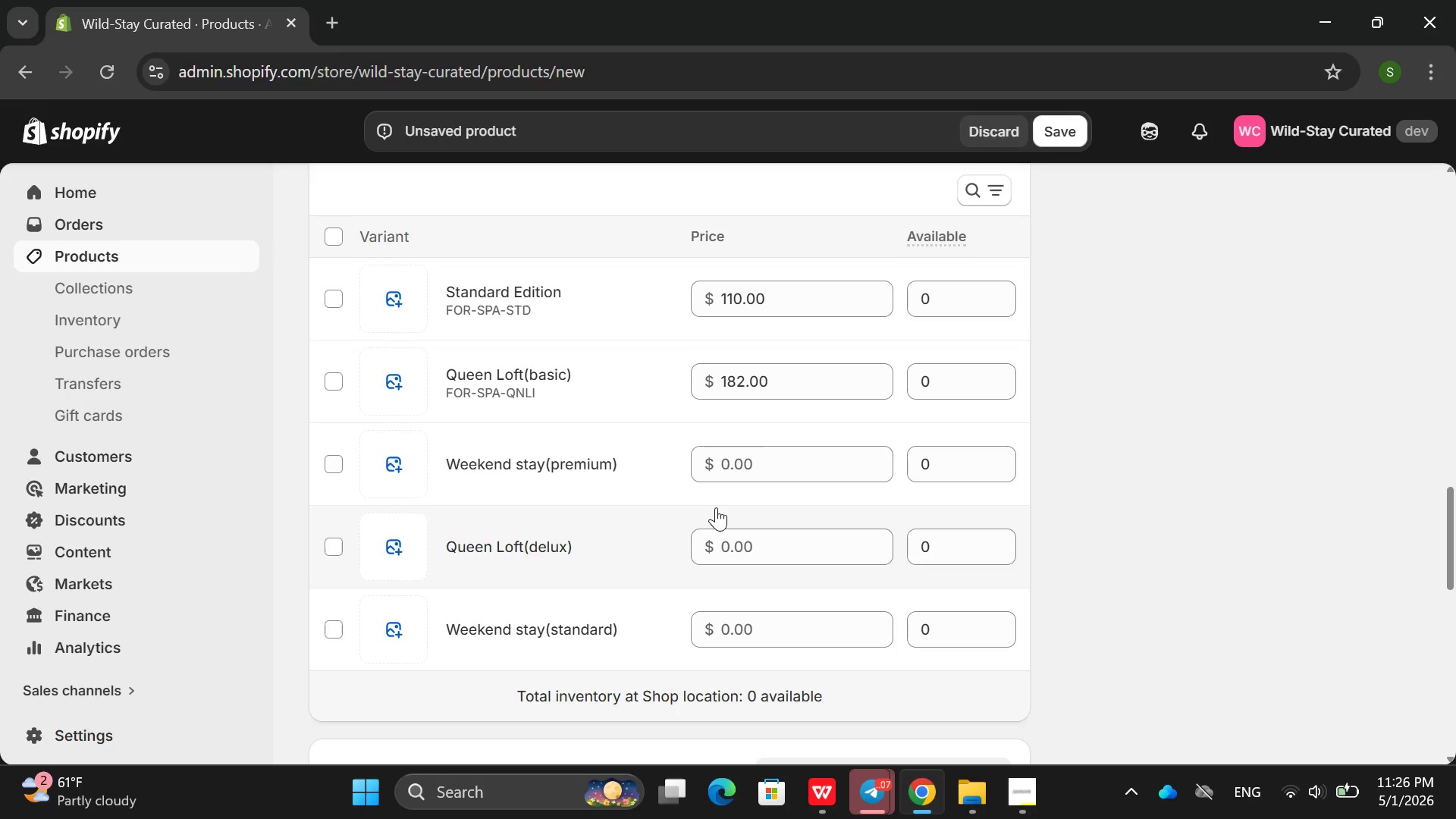 
hold_key(key=ArrowRight, duration=1.51)
 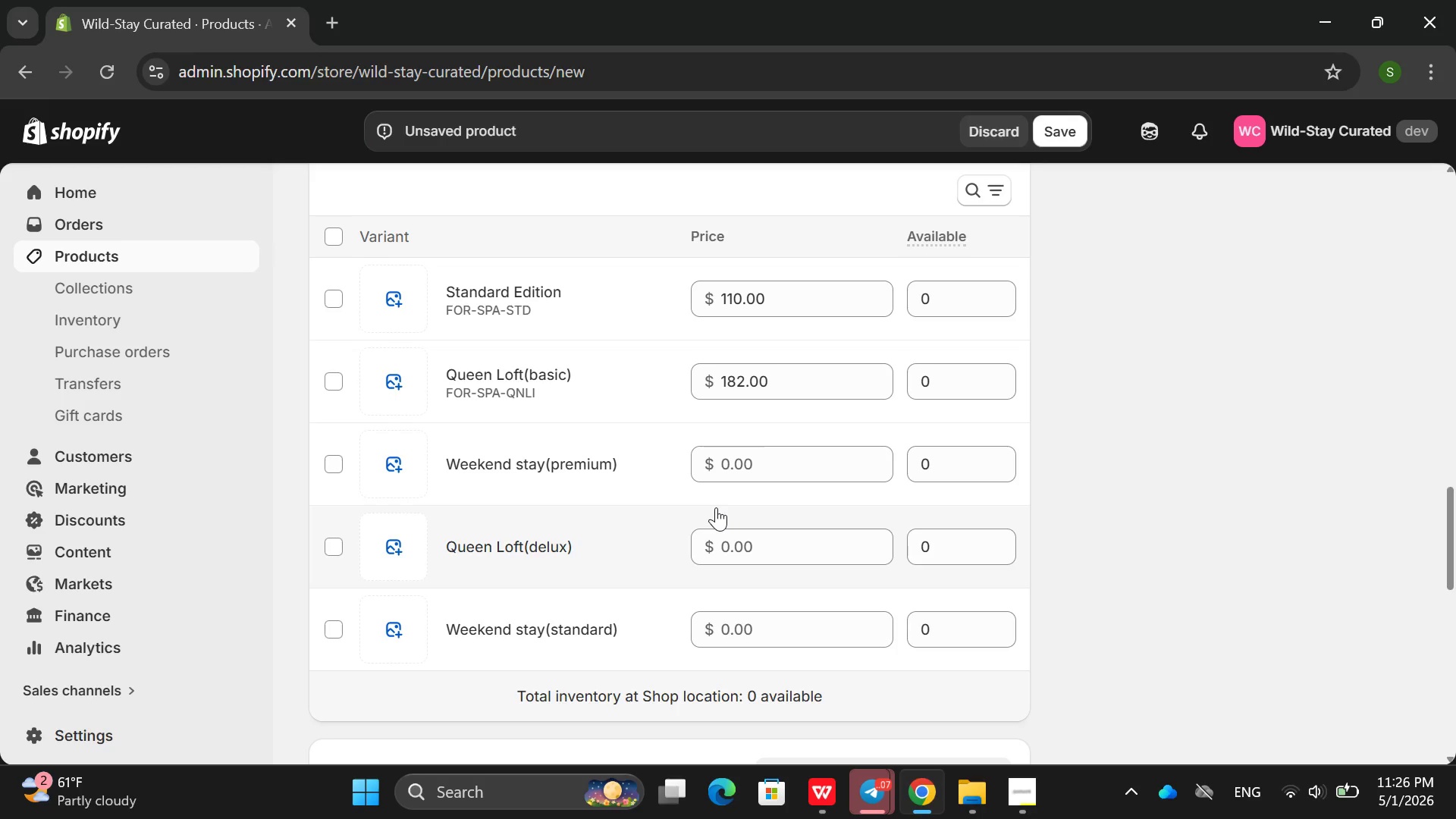 
hold_key(key=ArrowRight, duration=1.52)
 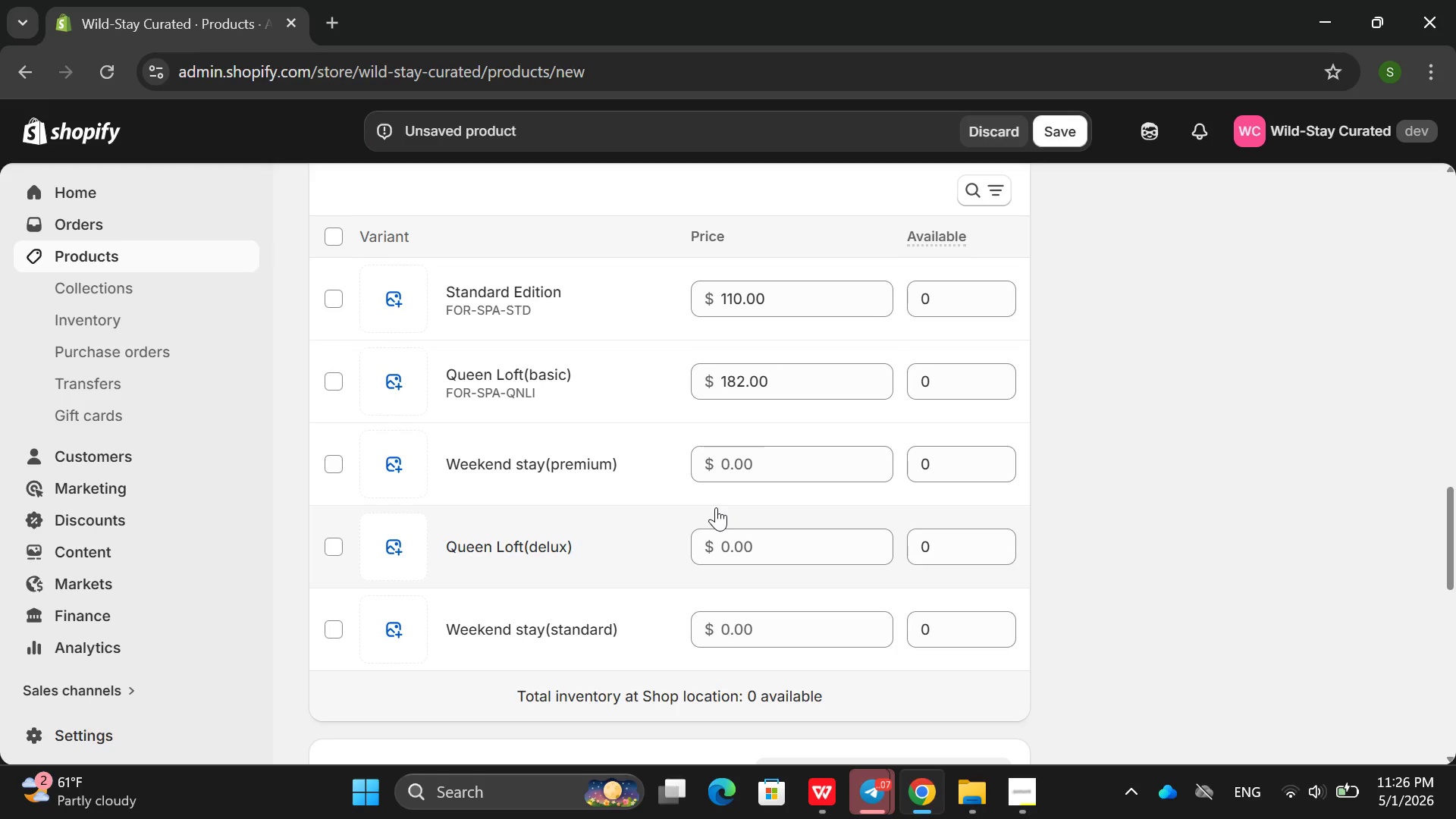 
hold_key(key=ArrowRight, duration=1.5)
 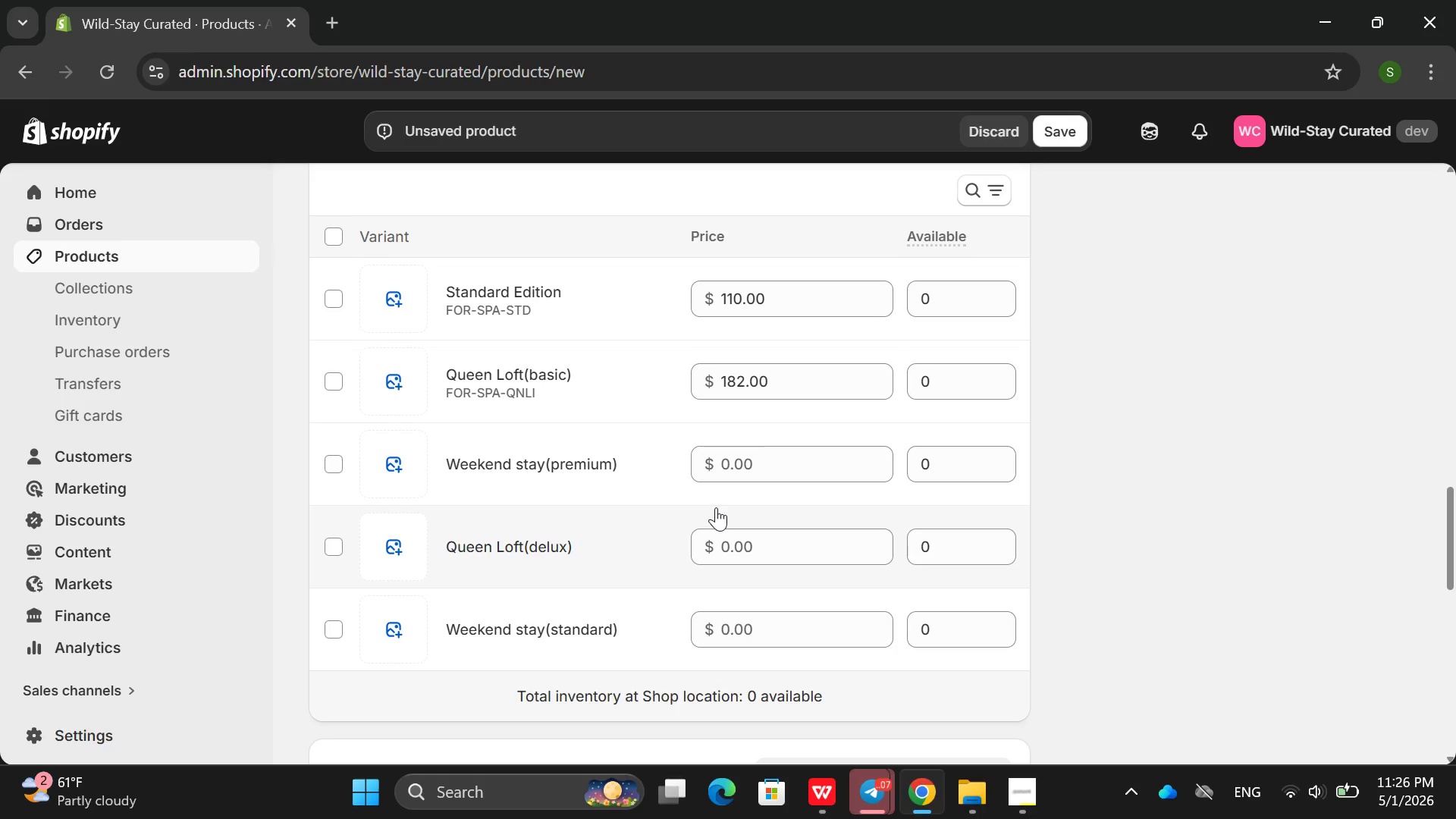 
hold_key(key=ArrowRight, duration=1.52)
 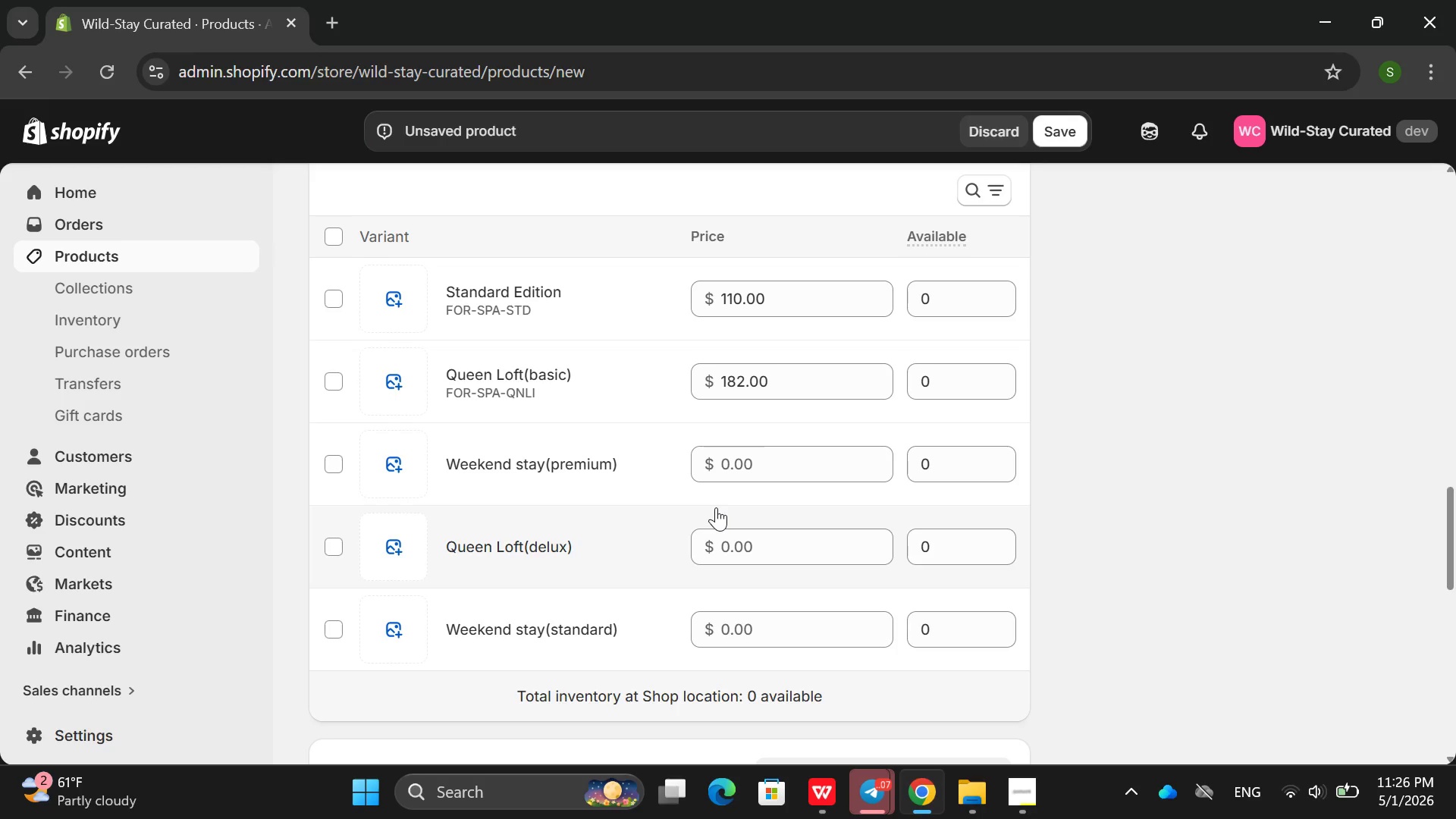 
hold_key(key=ArrowRight, duration=1.5)
 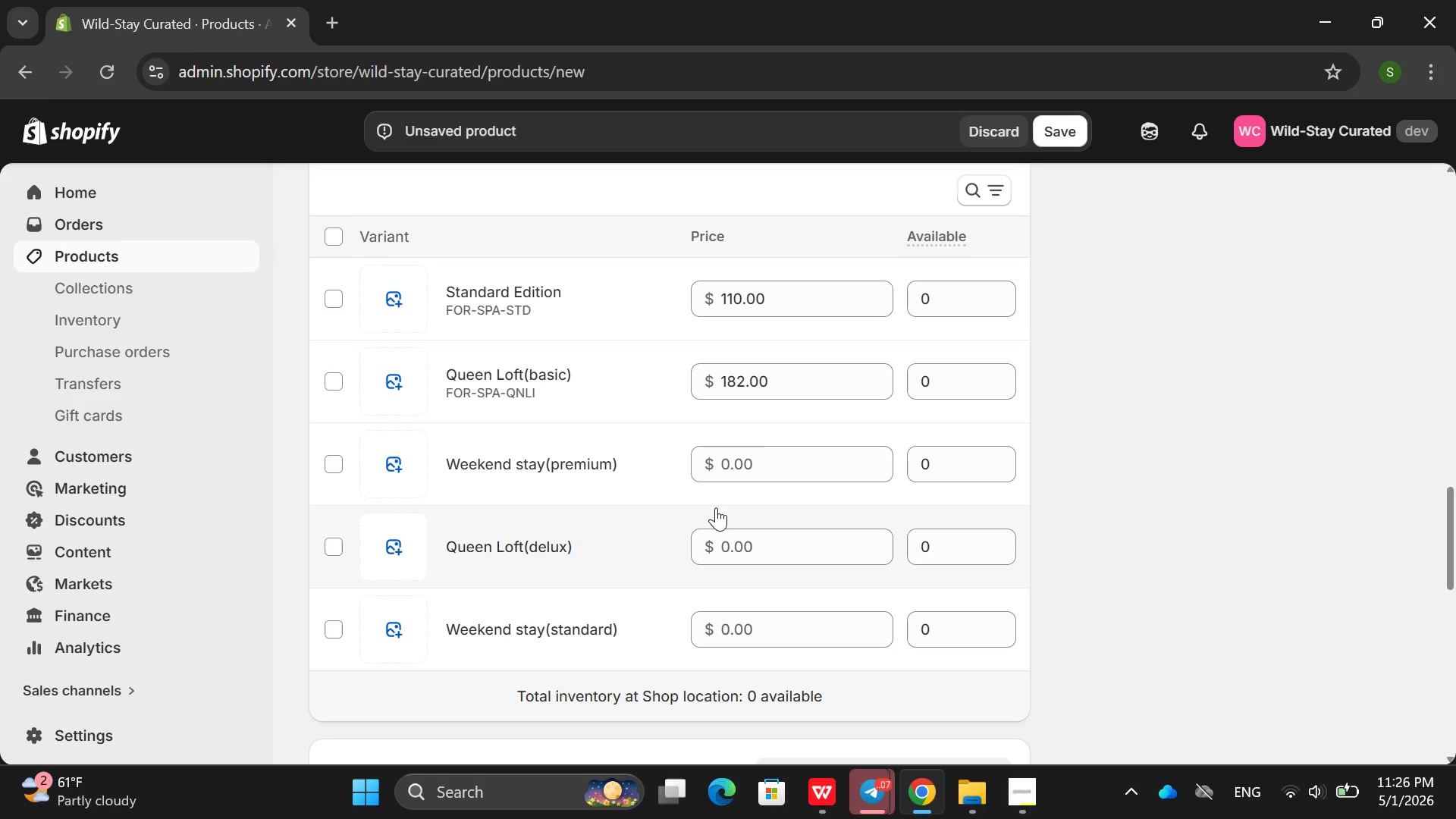 
hold_key(key=ArrowRight, duration=1.51)
 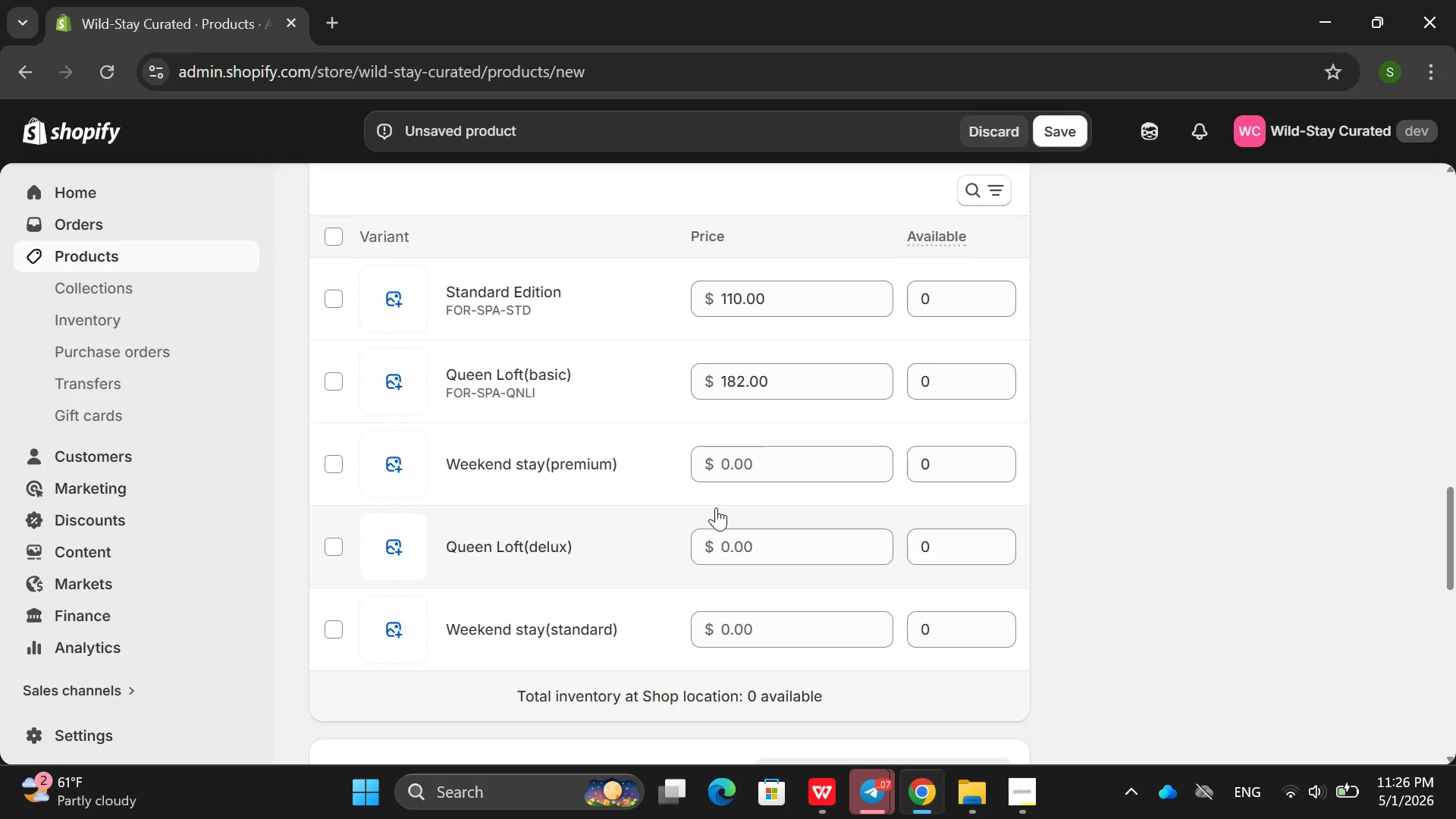 
hold_key(key=ArrowRight, duration=1.52)
 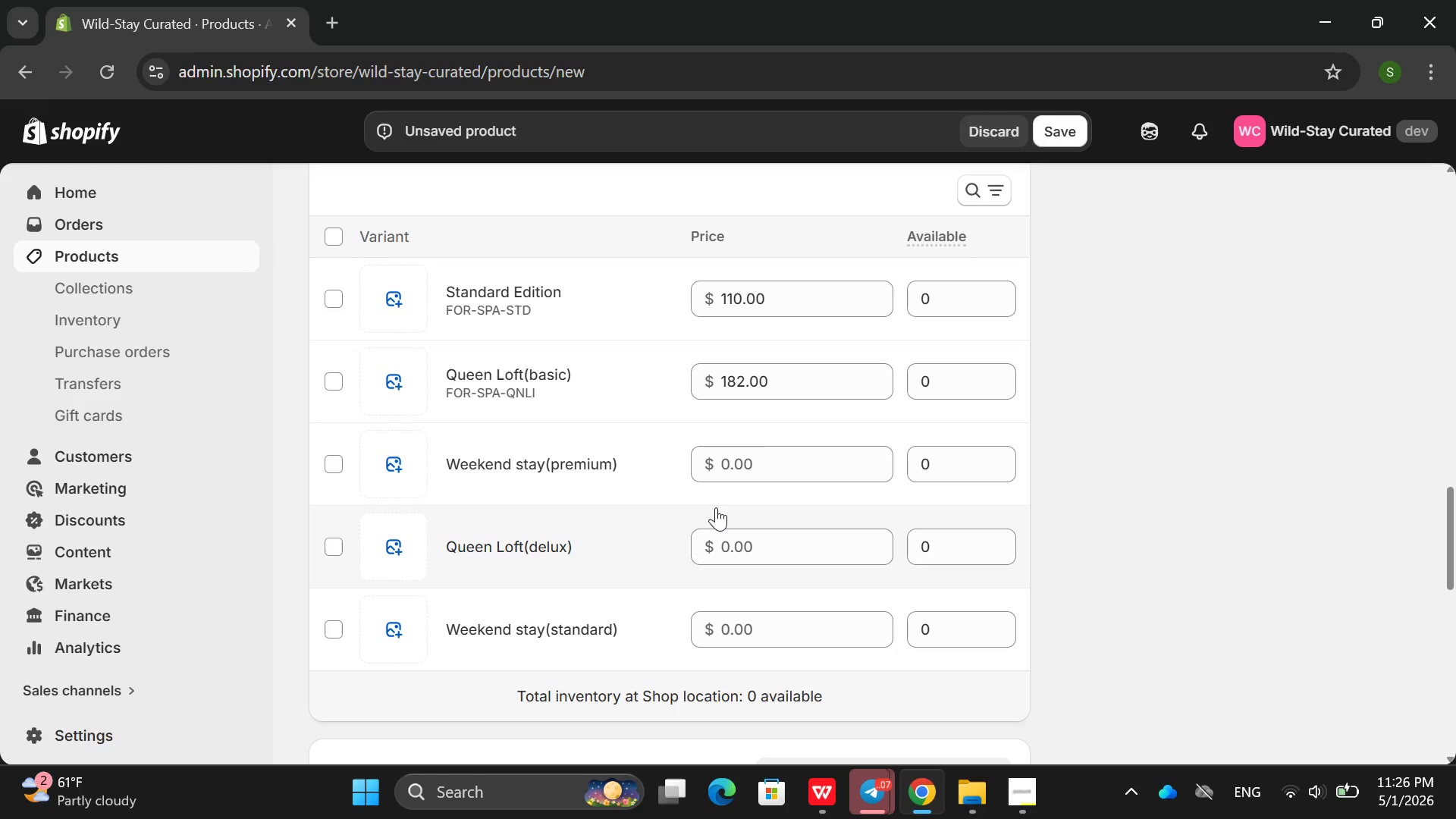 
hold_key(key=ArrowRight, duration=1.51)
 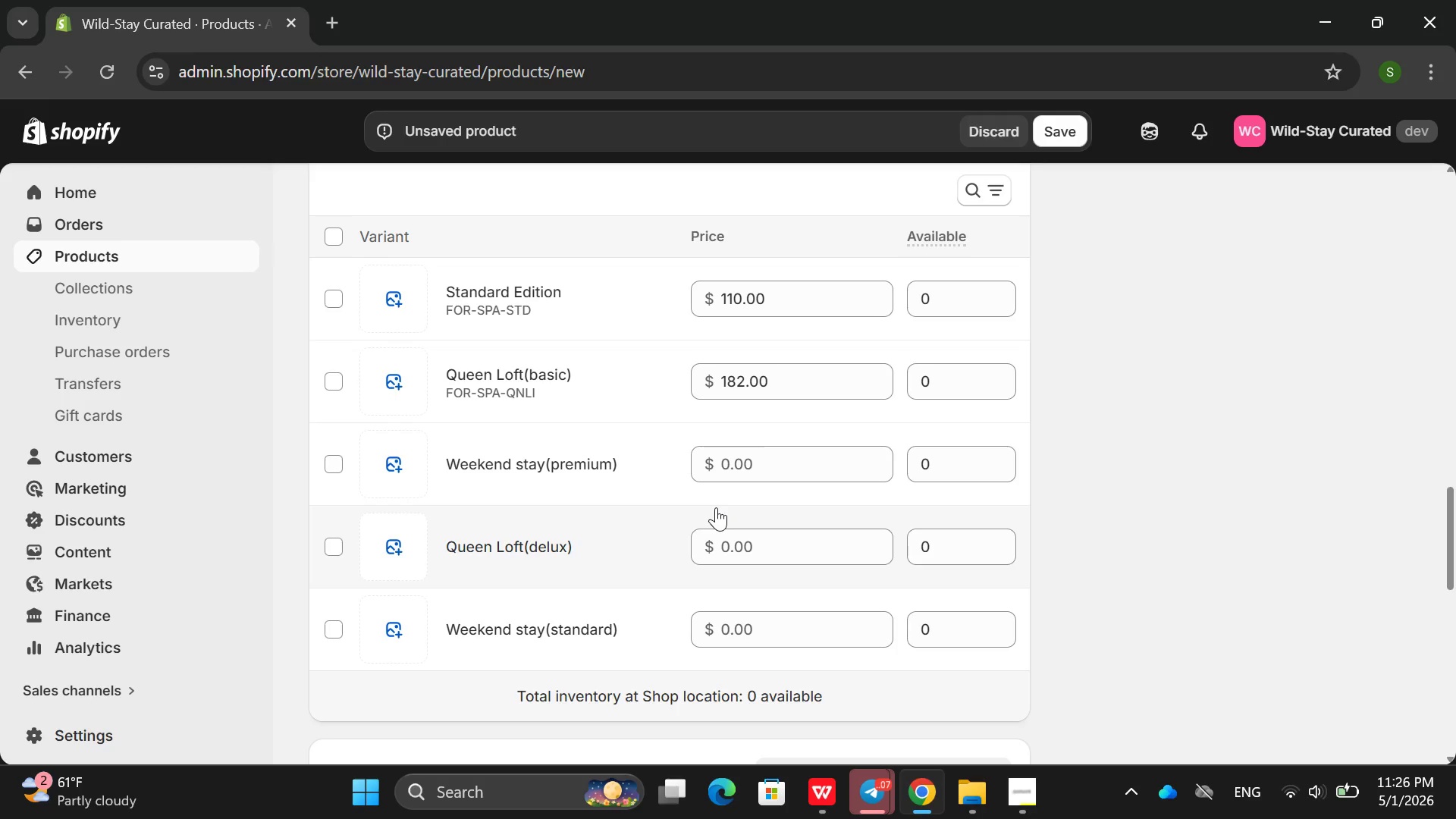 
hold_key(key=ArrowRight, duration=1.5)
 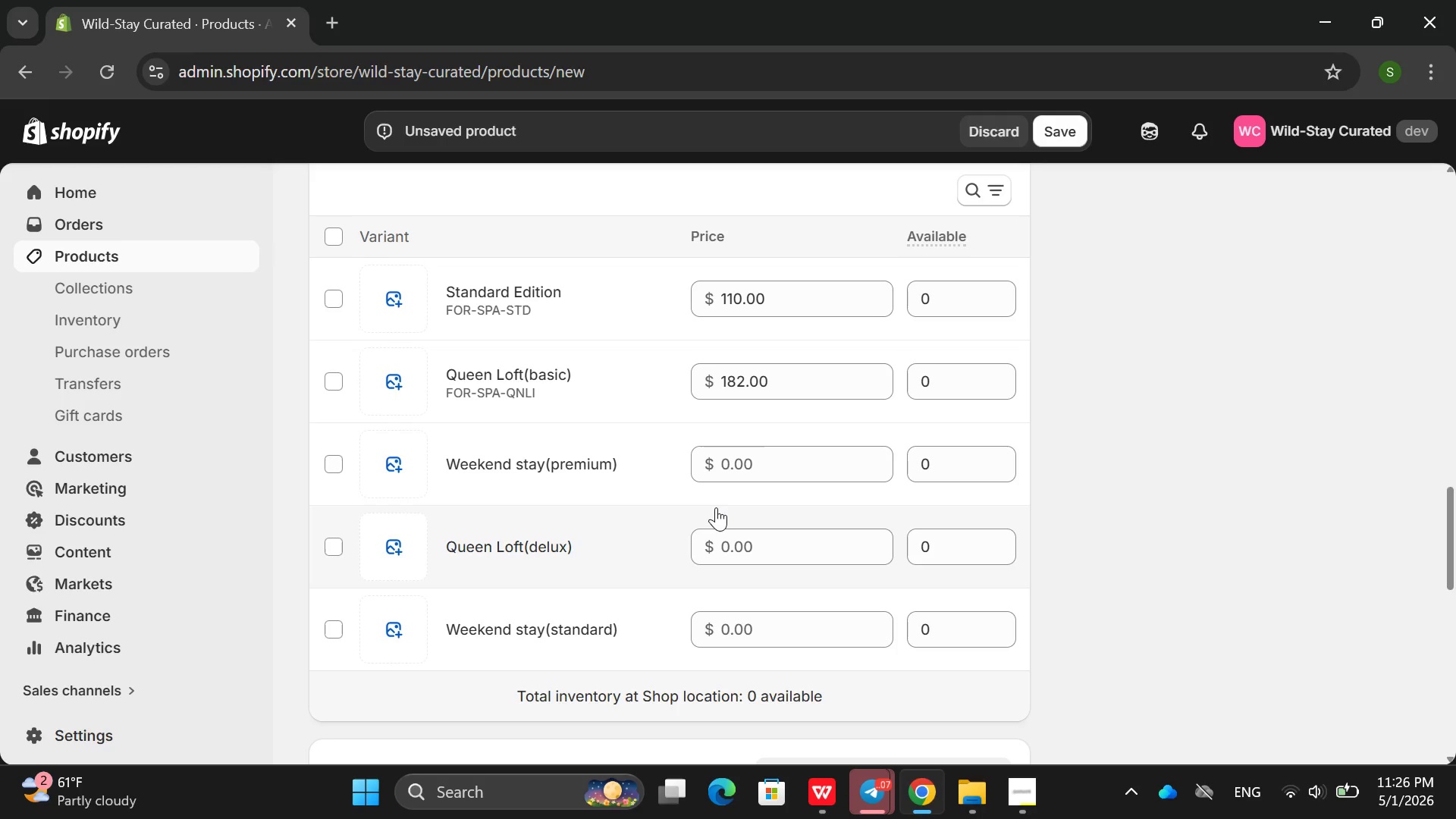 
hold_key(key=ArrowRight, duration=1.5)
 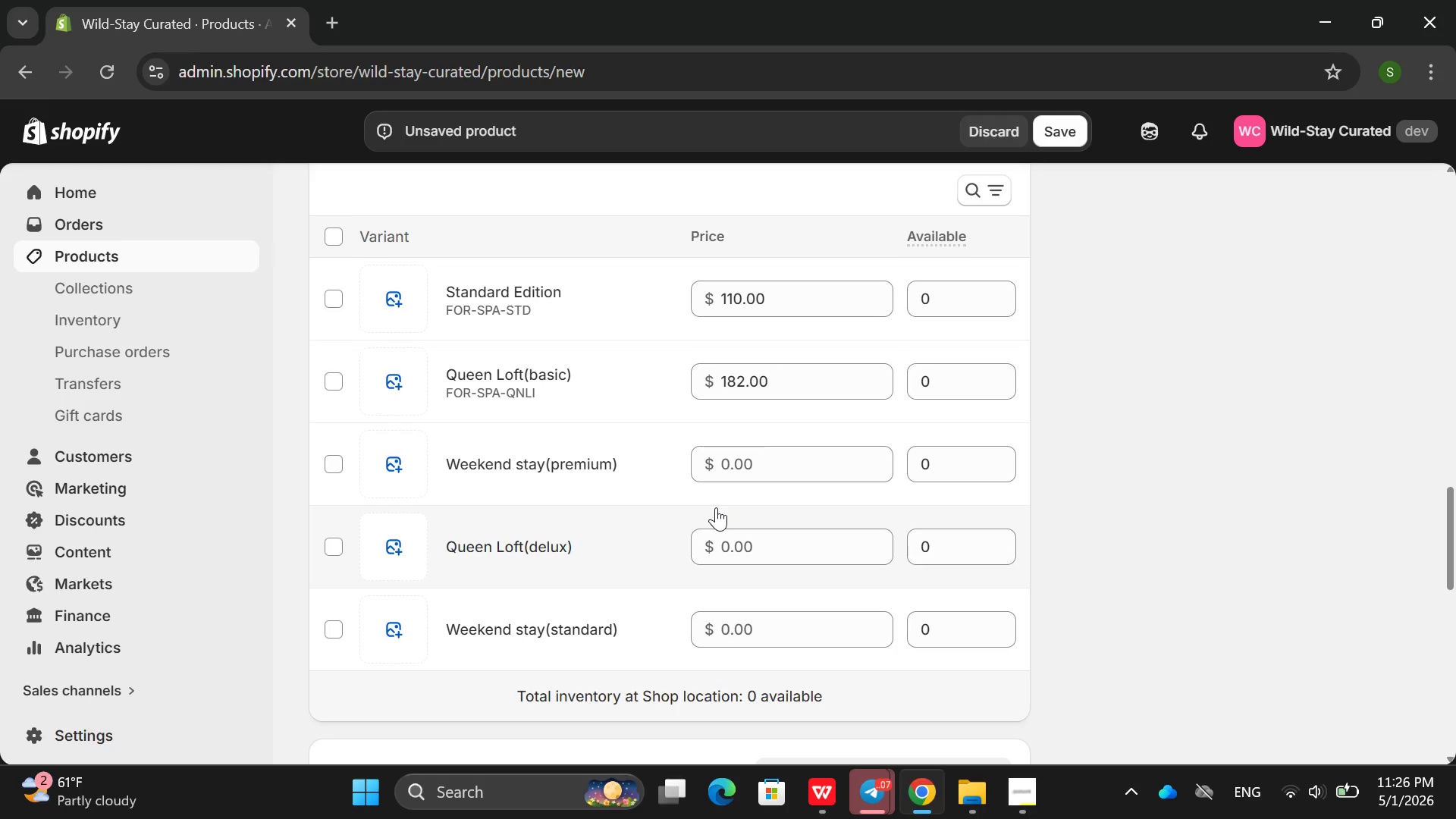 
hold_key(key=ArrowRight, duration=1.53)
 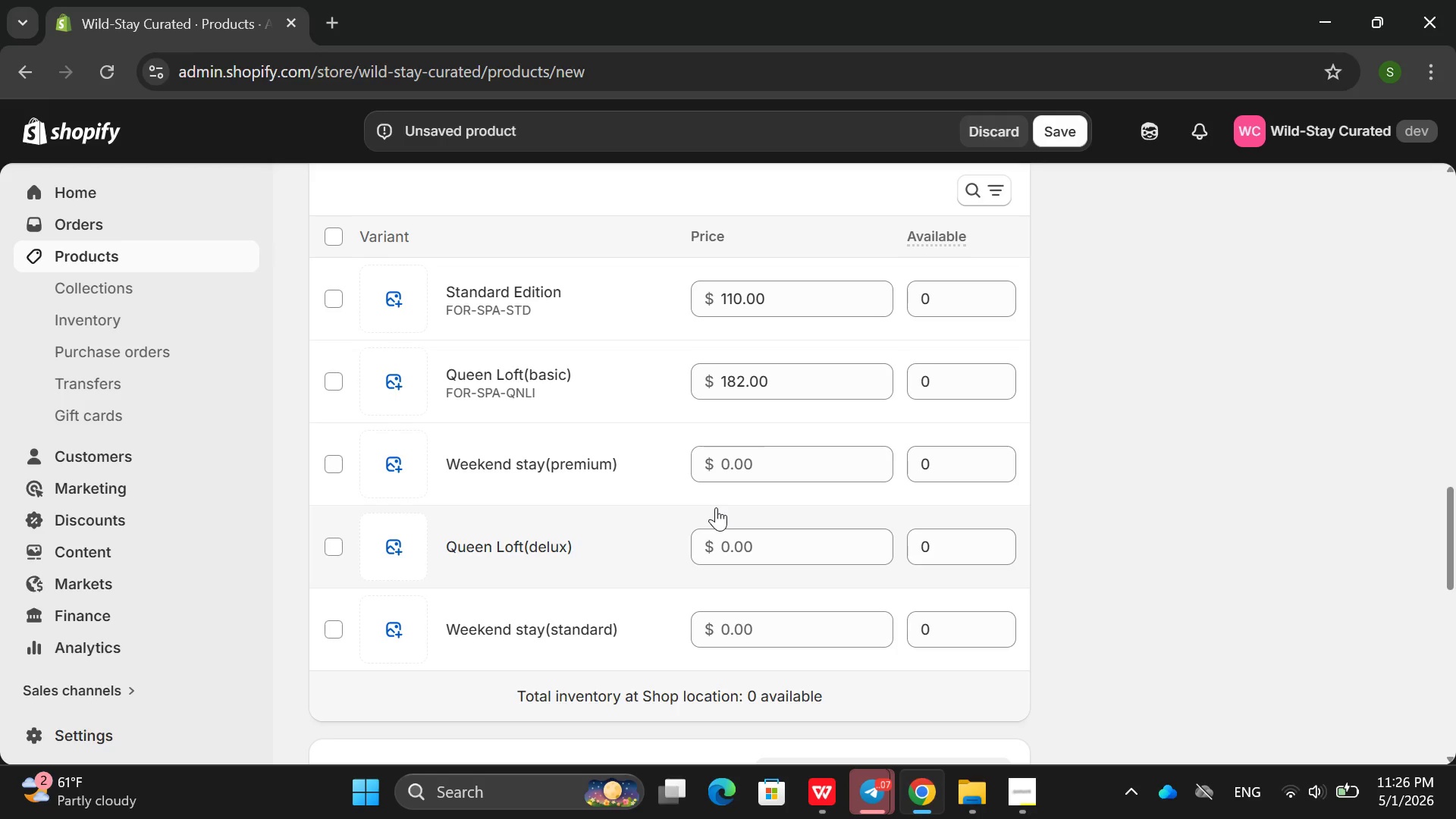 
hold_key(key=ArrowRight, duration=1.51)
 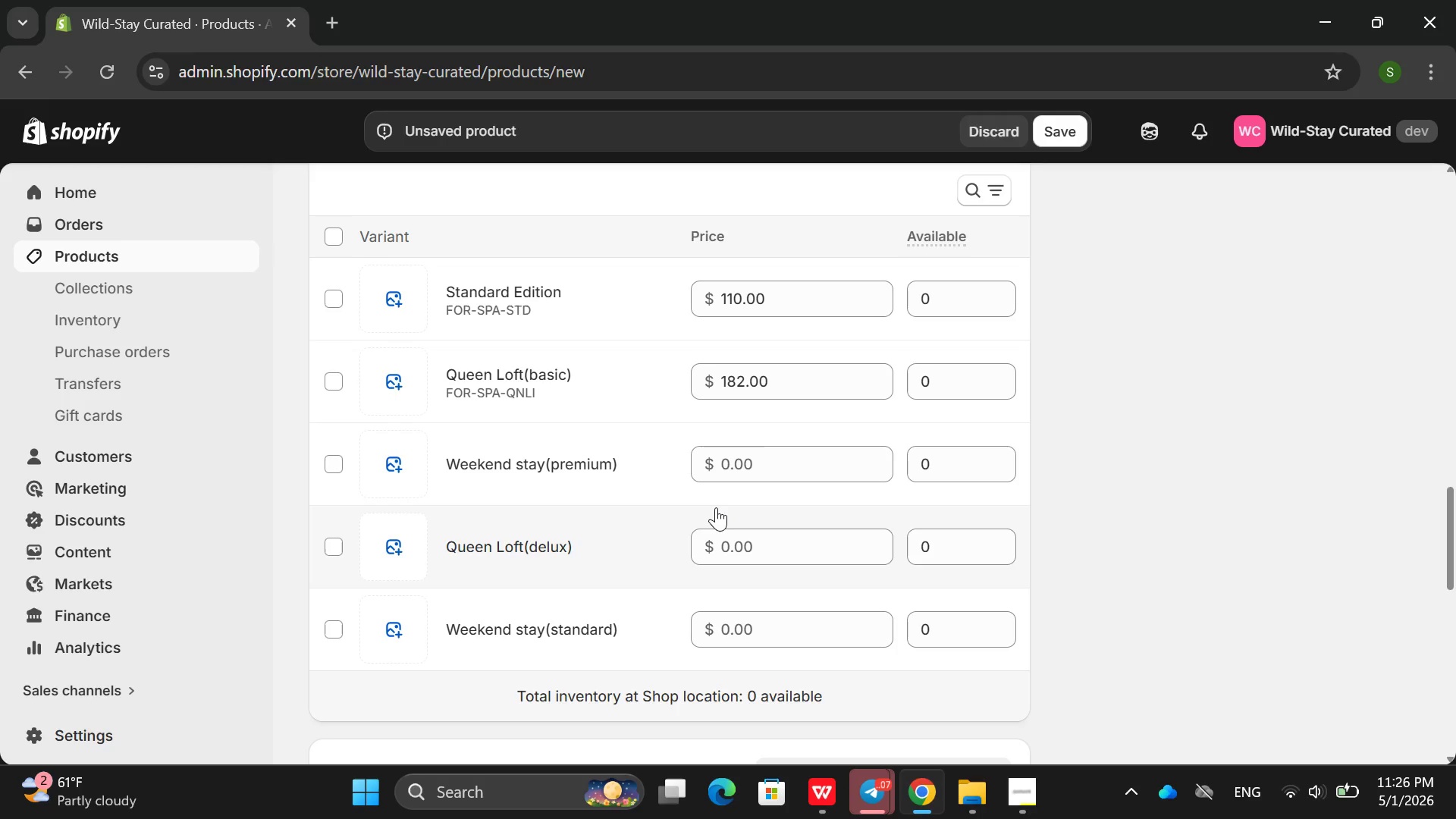 
hold_key(key=ArrowRight, duration=1.52)
 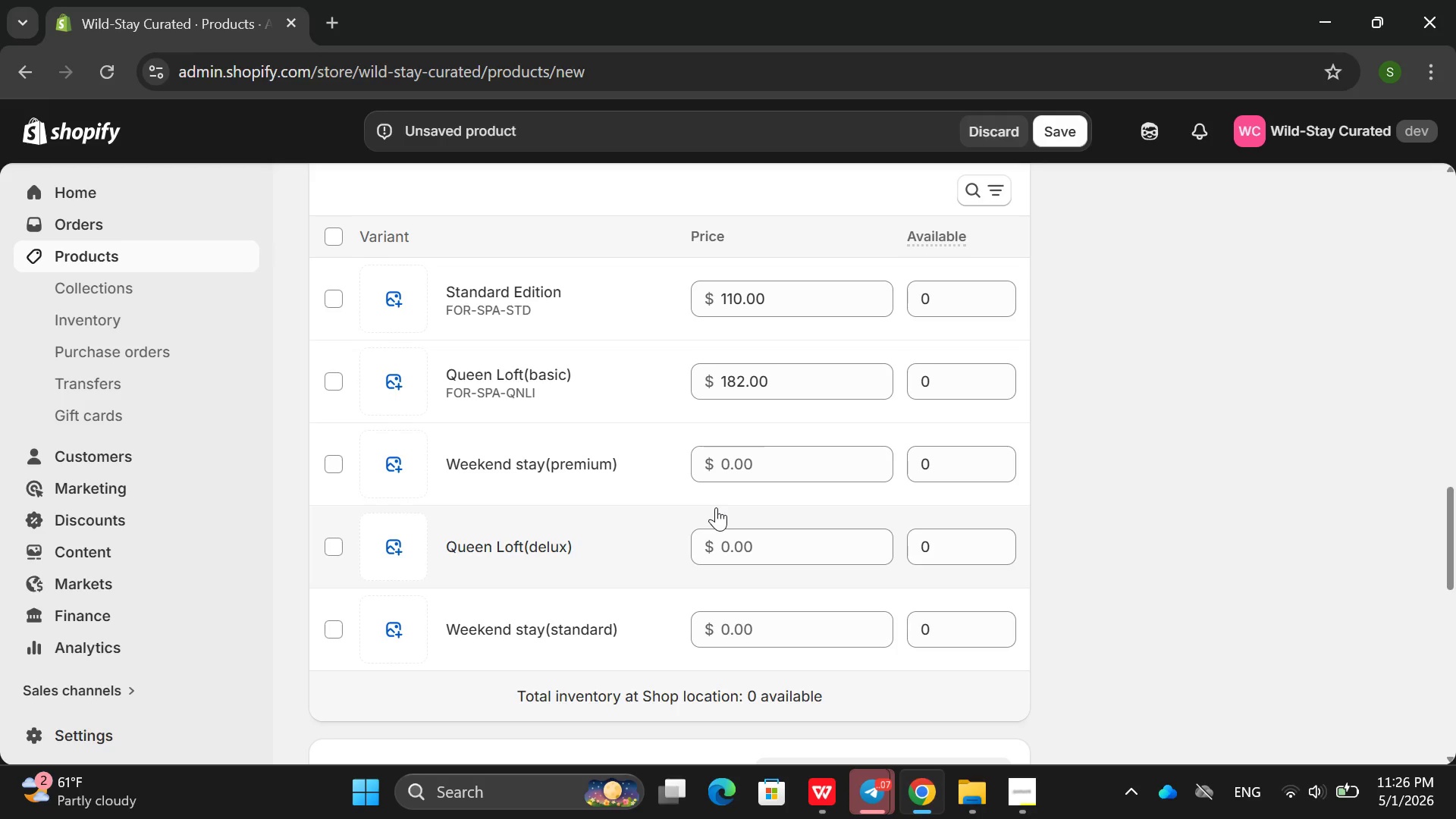 